 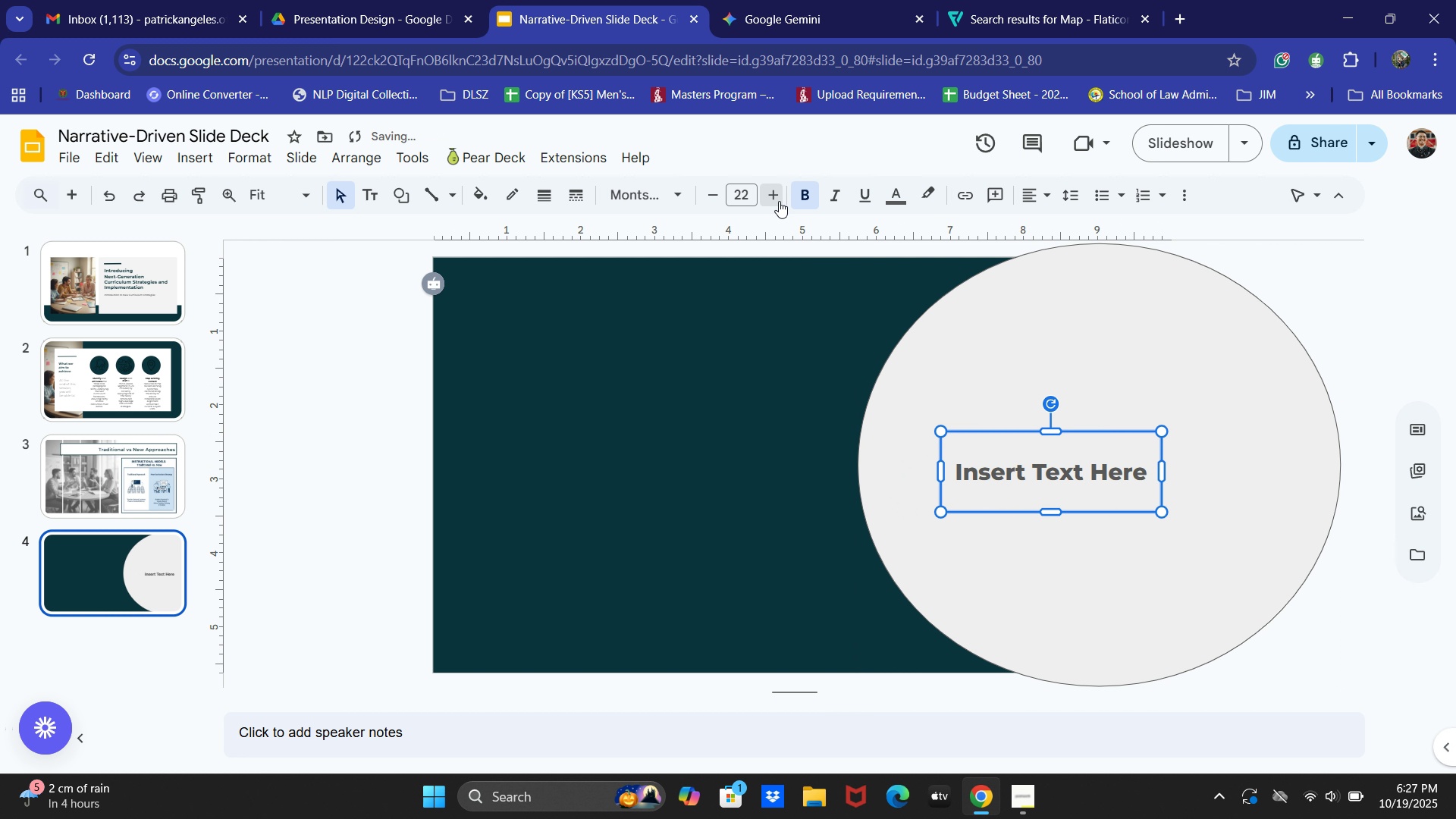 
triple_click([779, 201])
 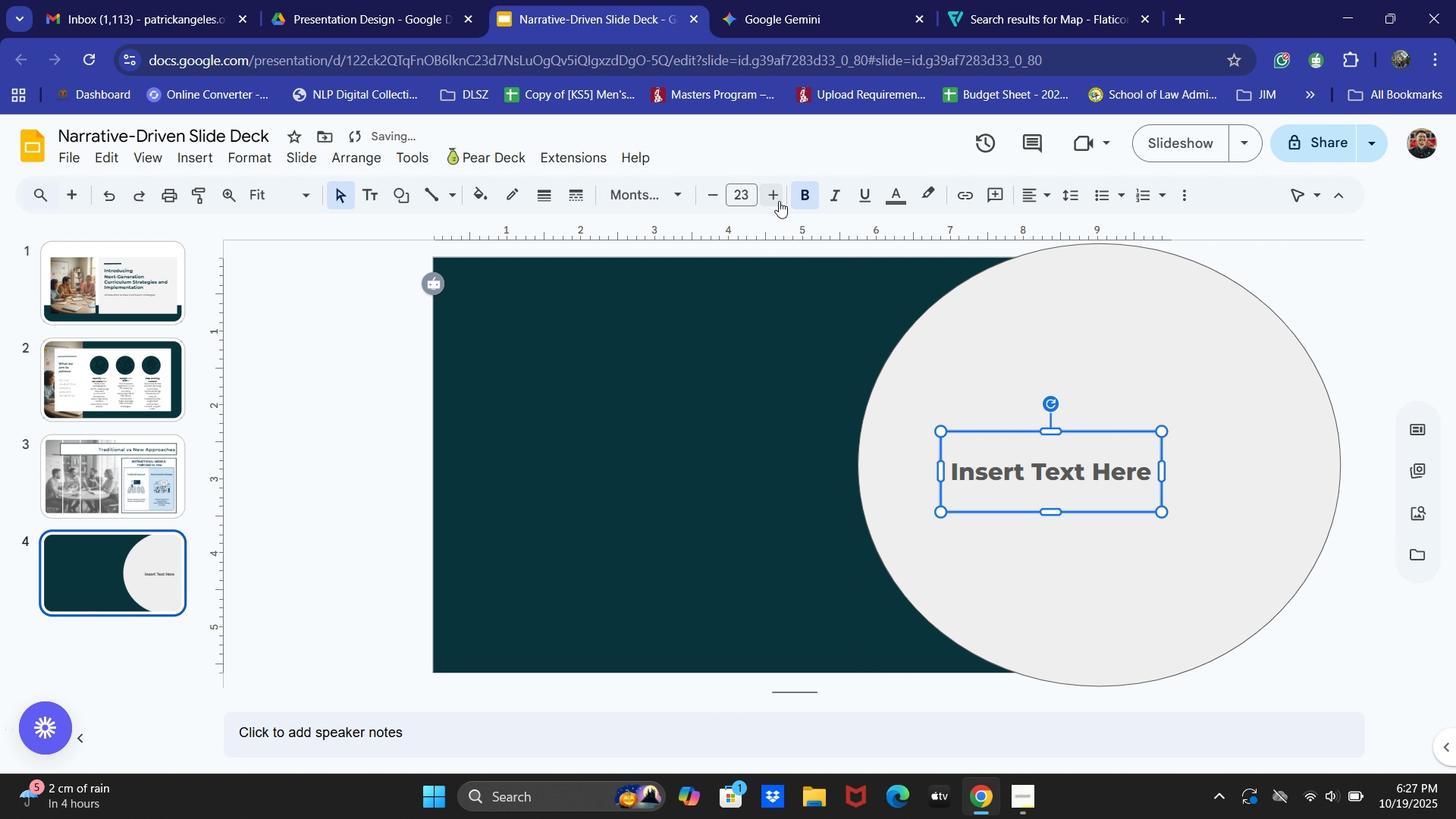 
triple_click([779, 201])
 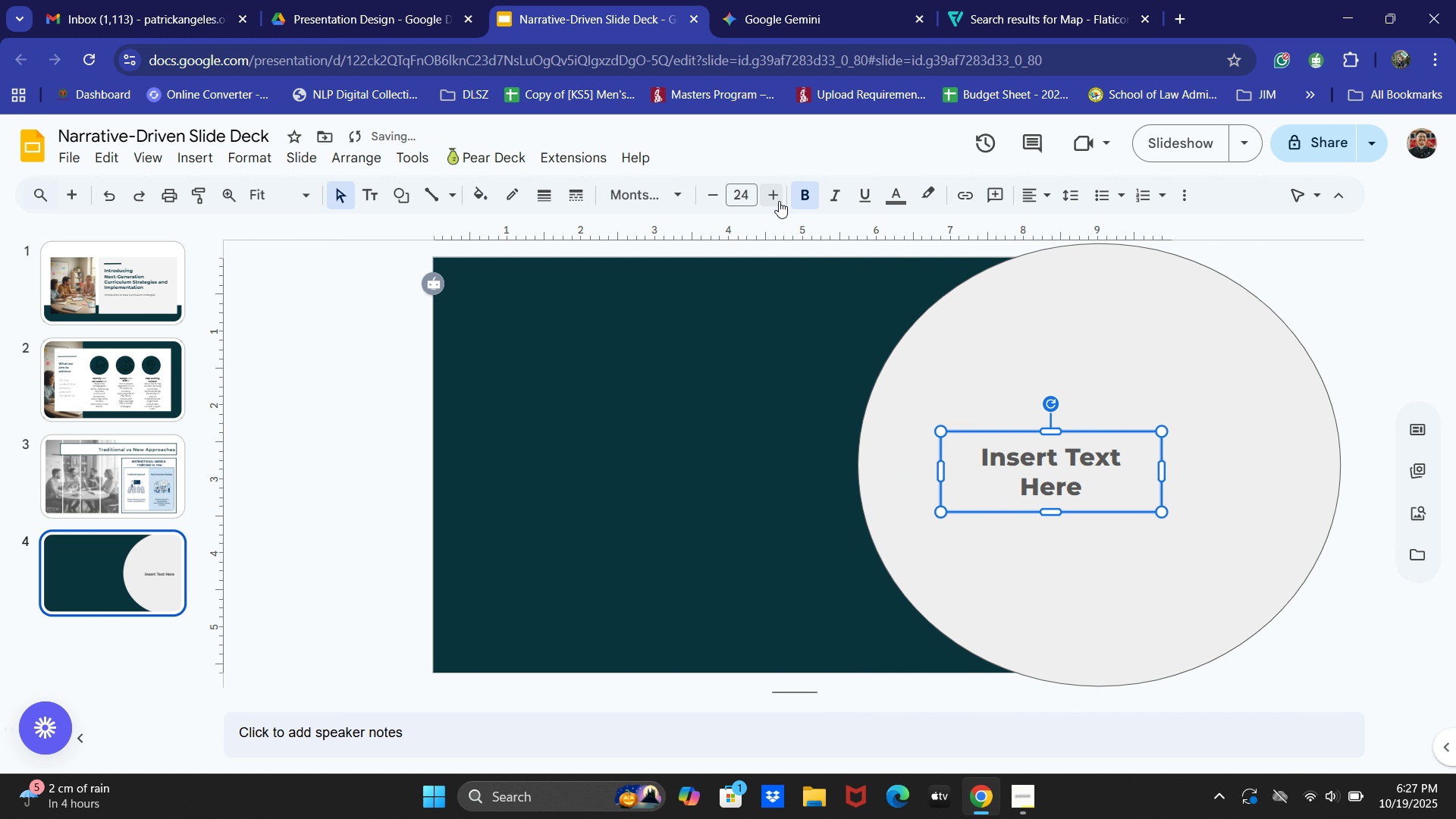 
triple_click([779, 201])
 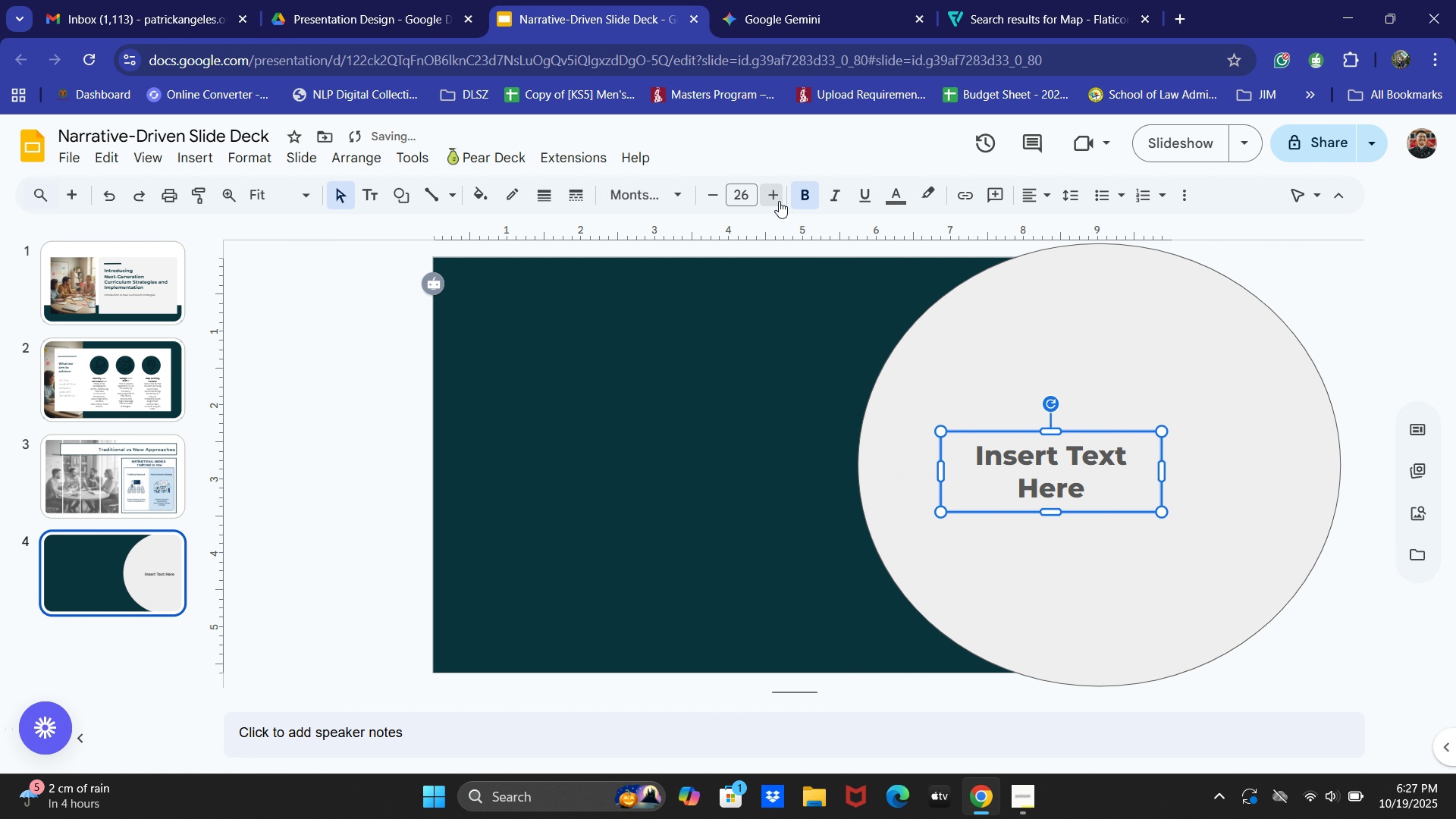 
double_click([779, 201])
 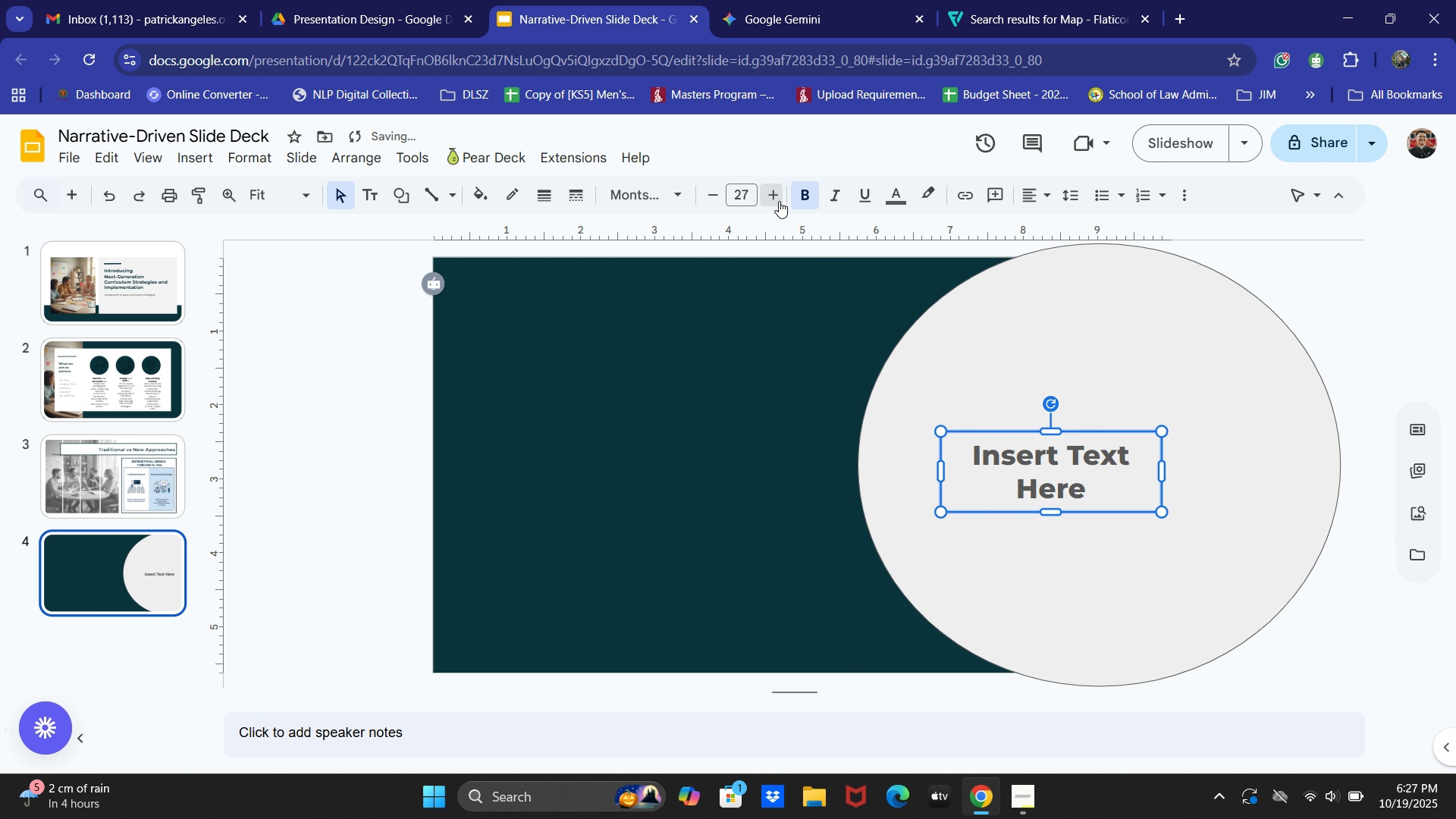 
triple_click([779, 201])
 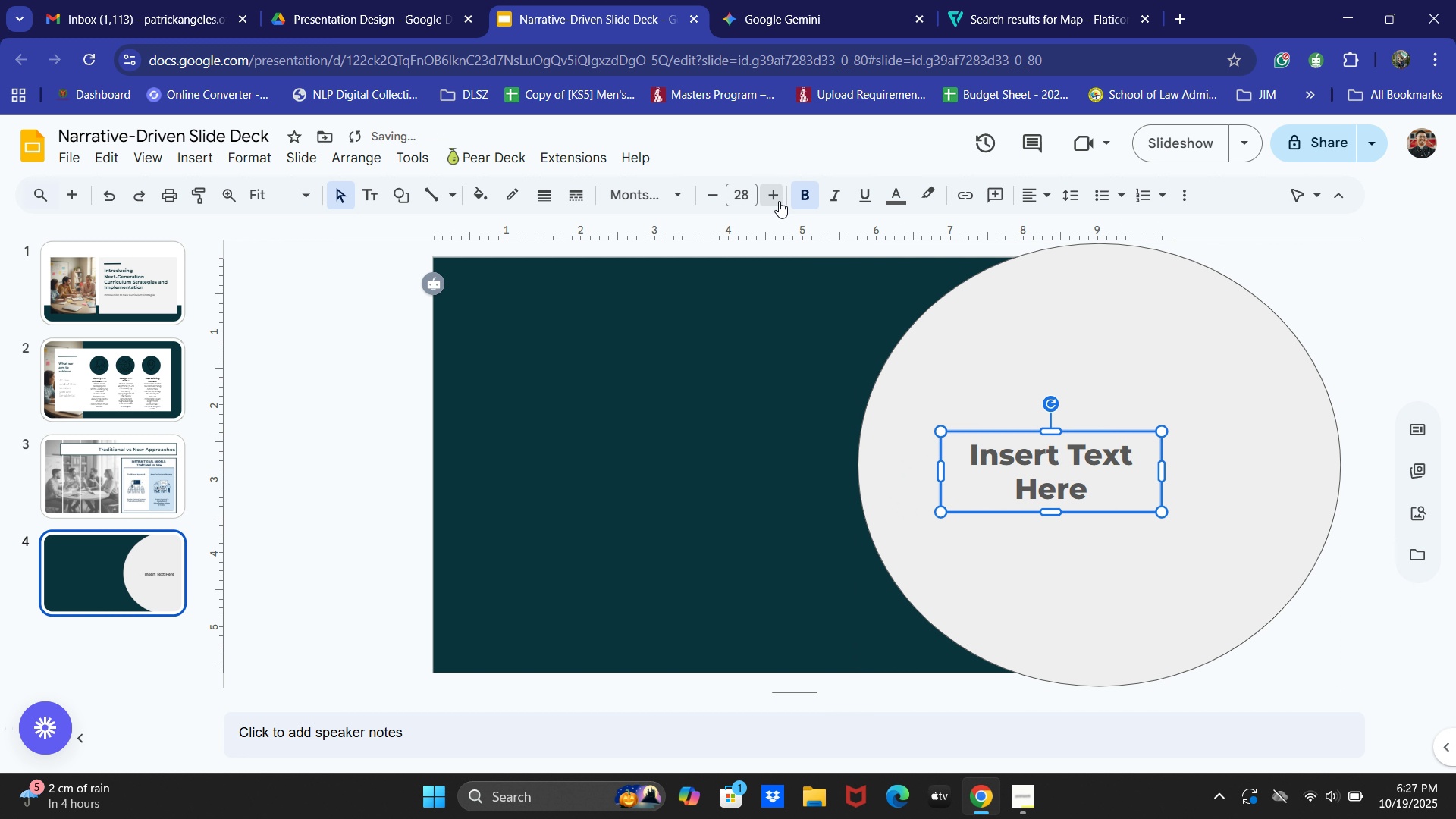 
triple_click([779, 201])
 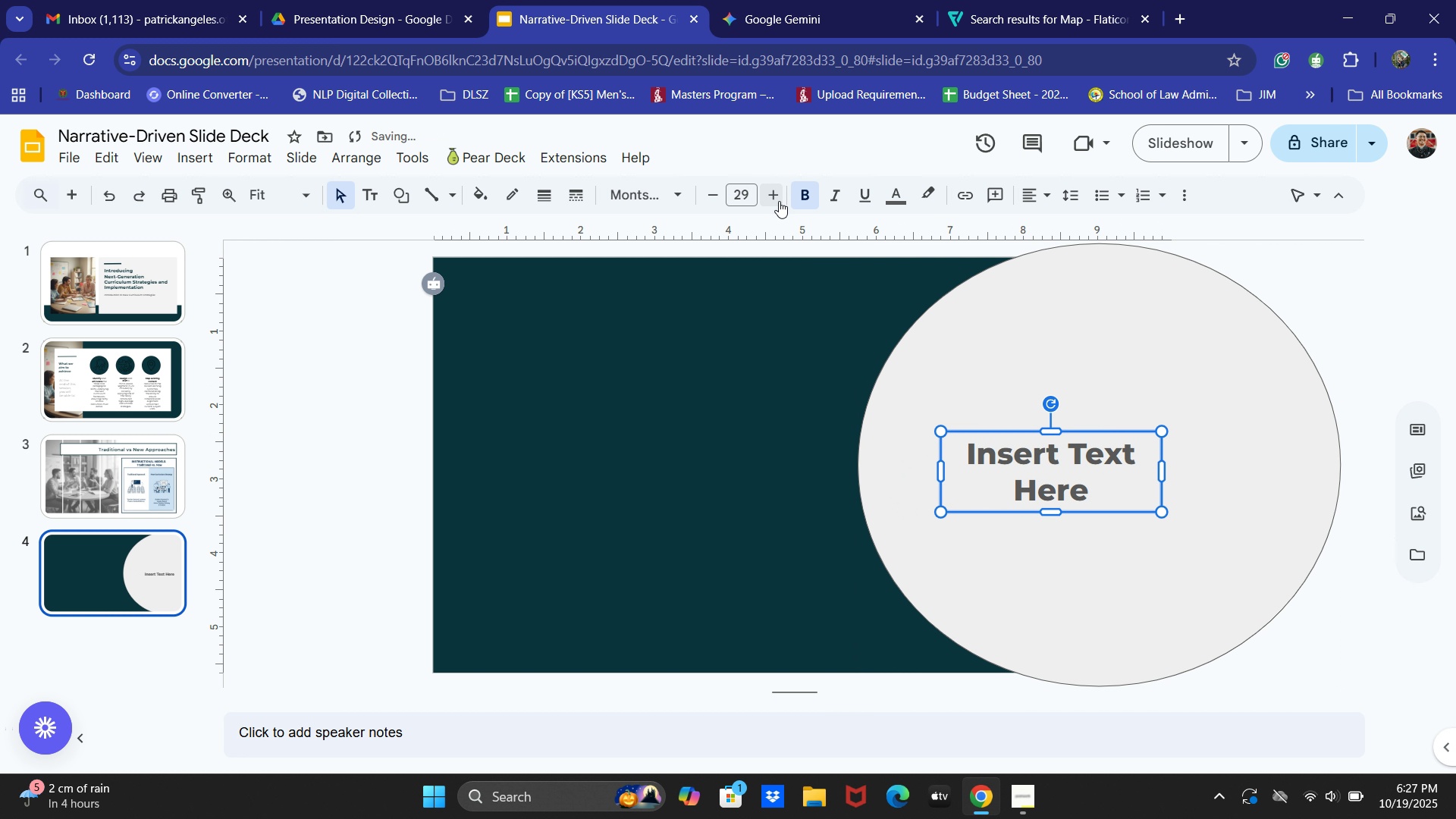 
triple_click([779, 201])
 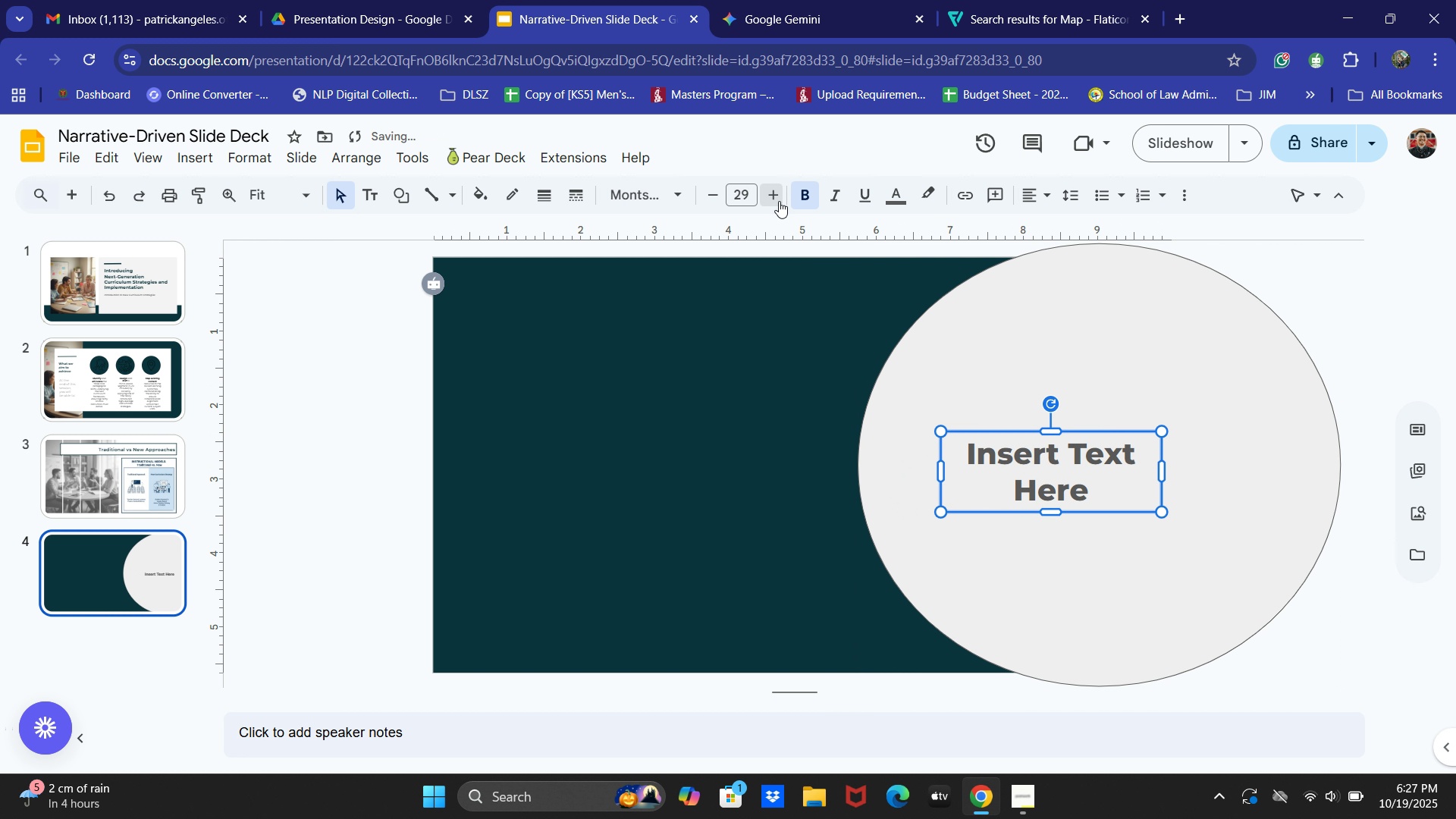 
triple_click([779, 201])
 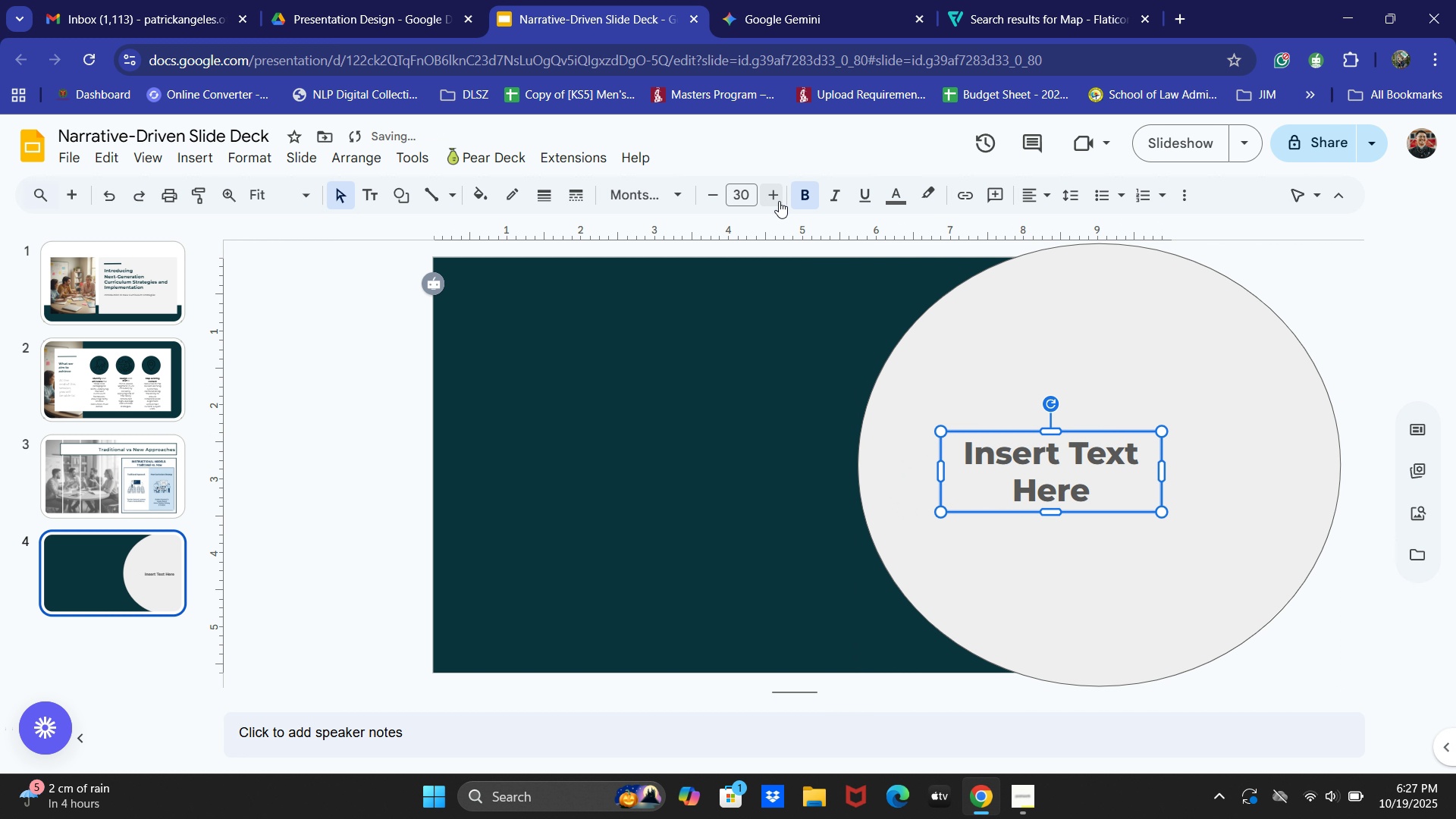 
triple_click([779, 201])
 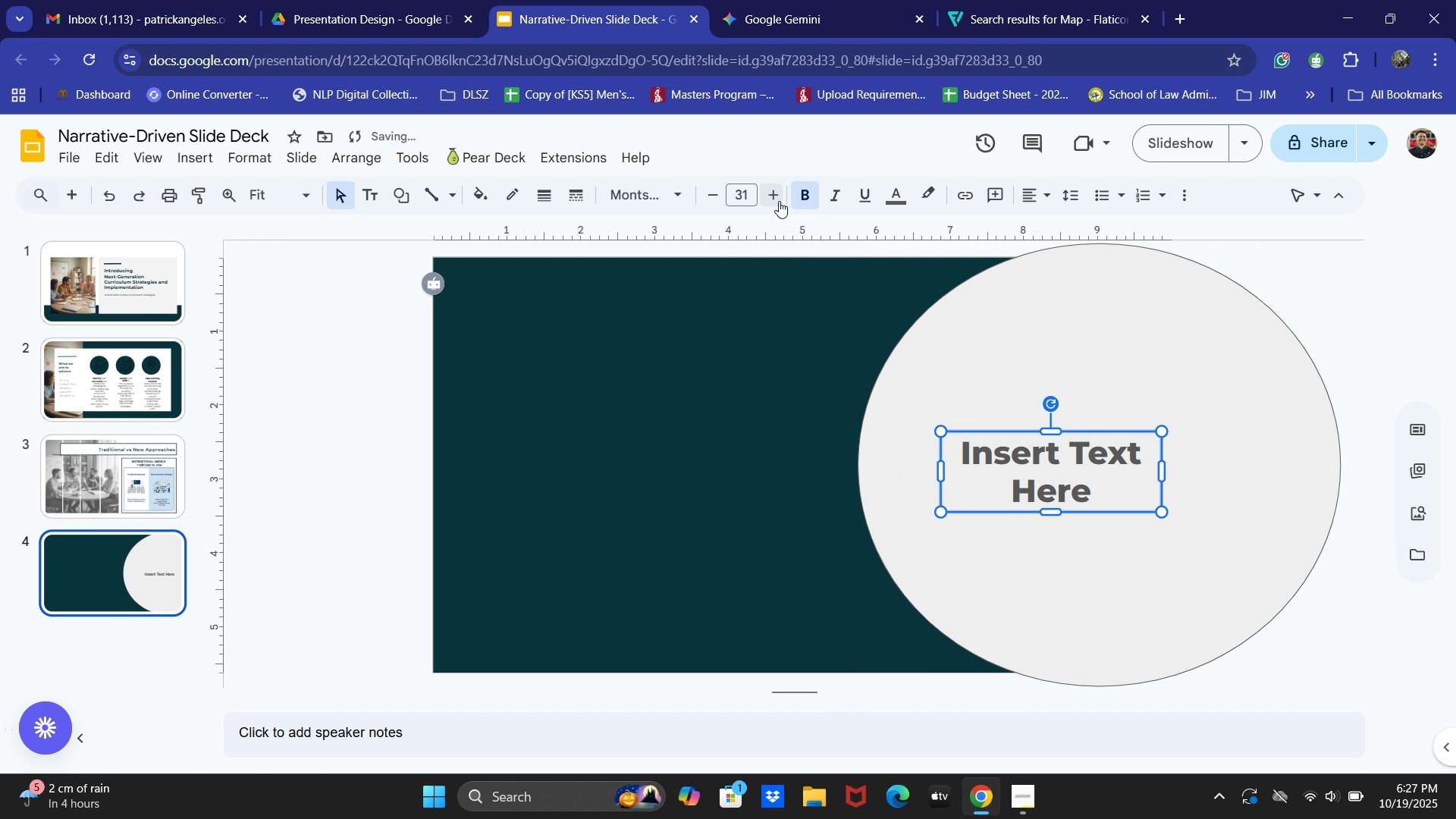 
triple_click([779, 201])
 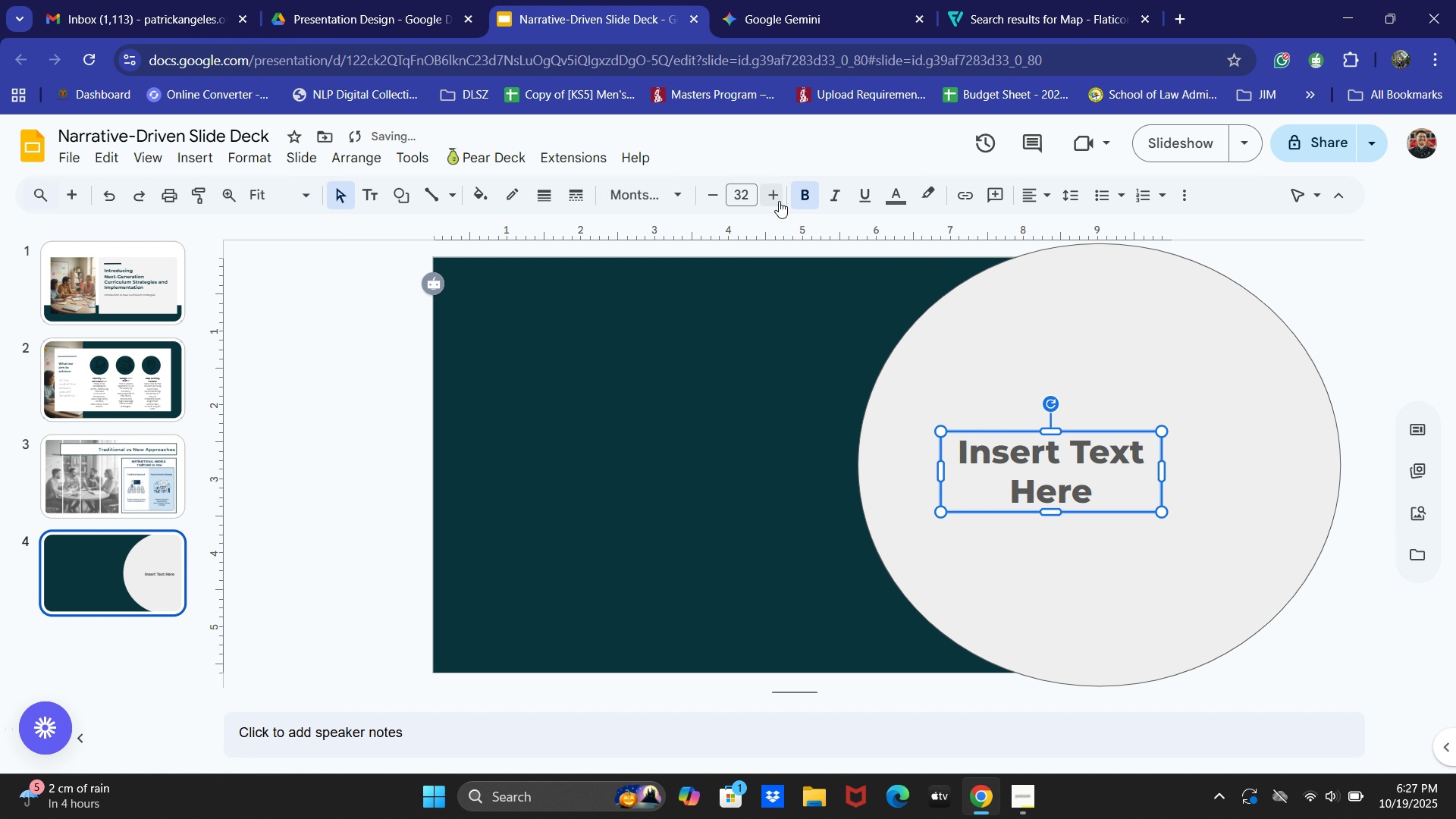 
triple_click([779, 201])
 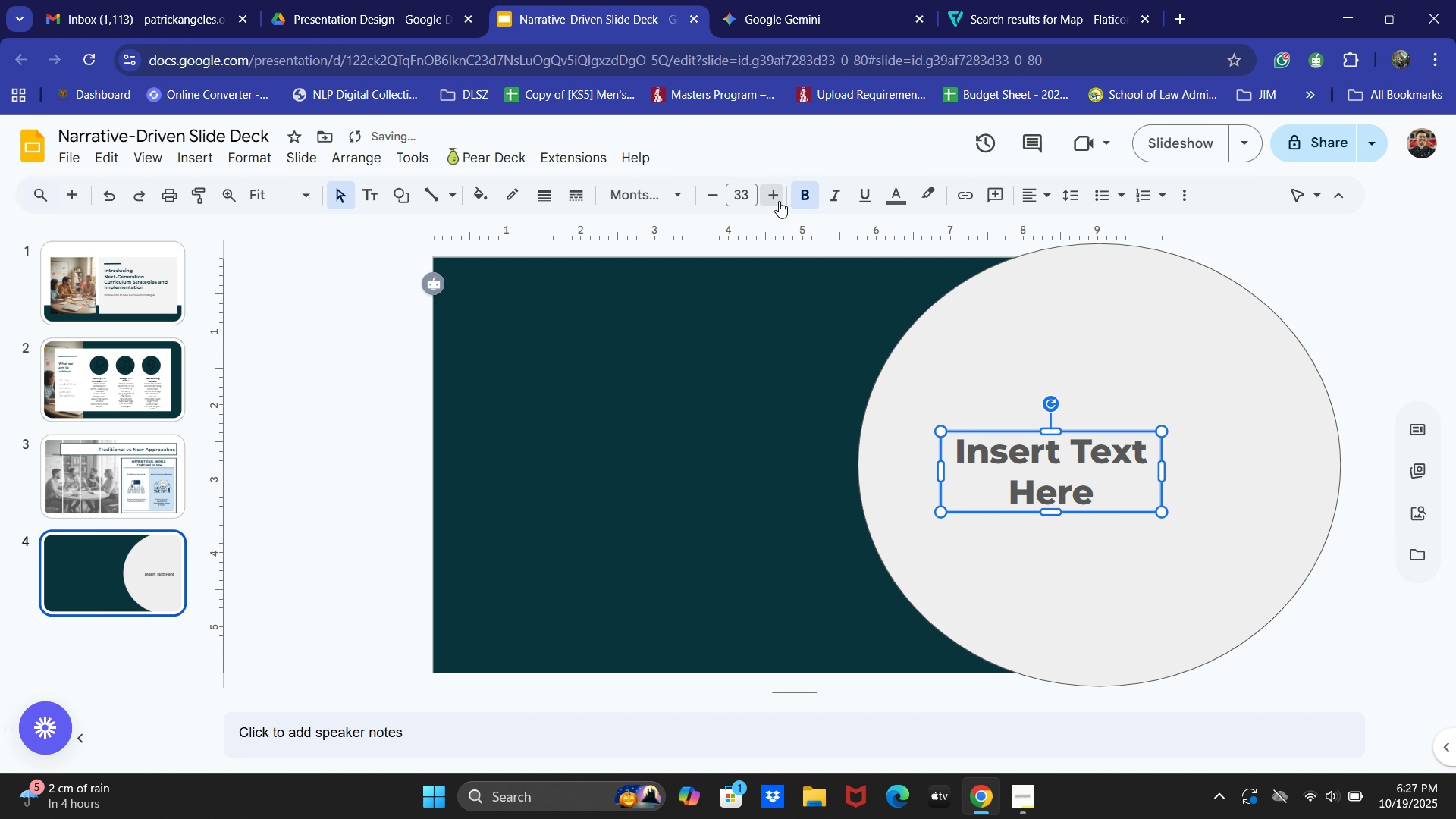 
triple_click([779, 201])
 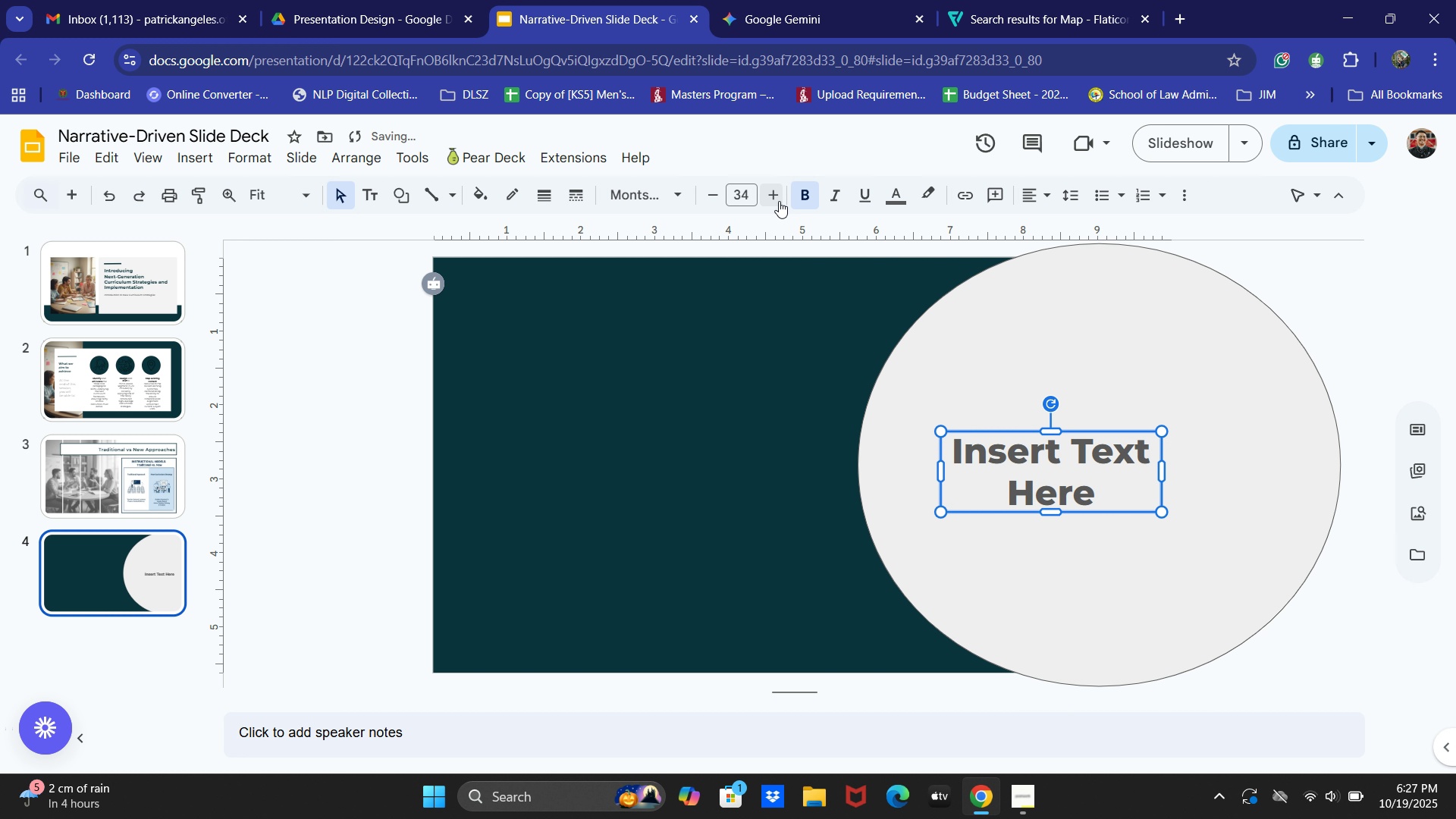 
triple_click([779, 201])
 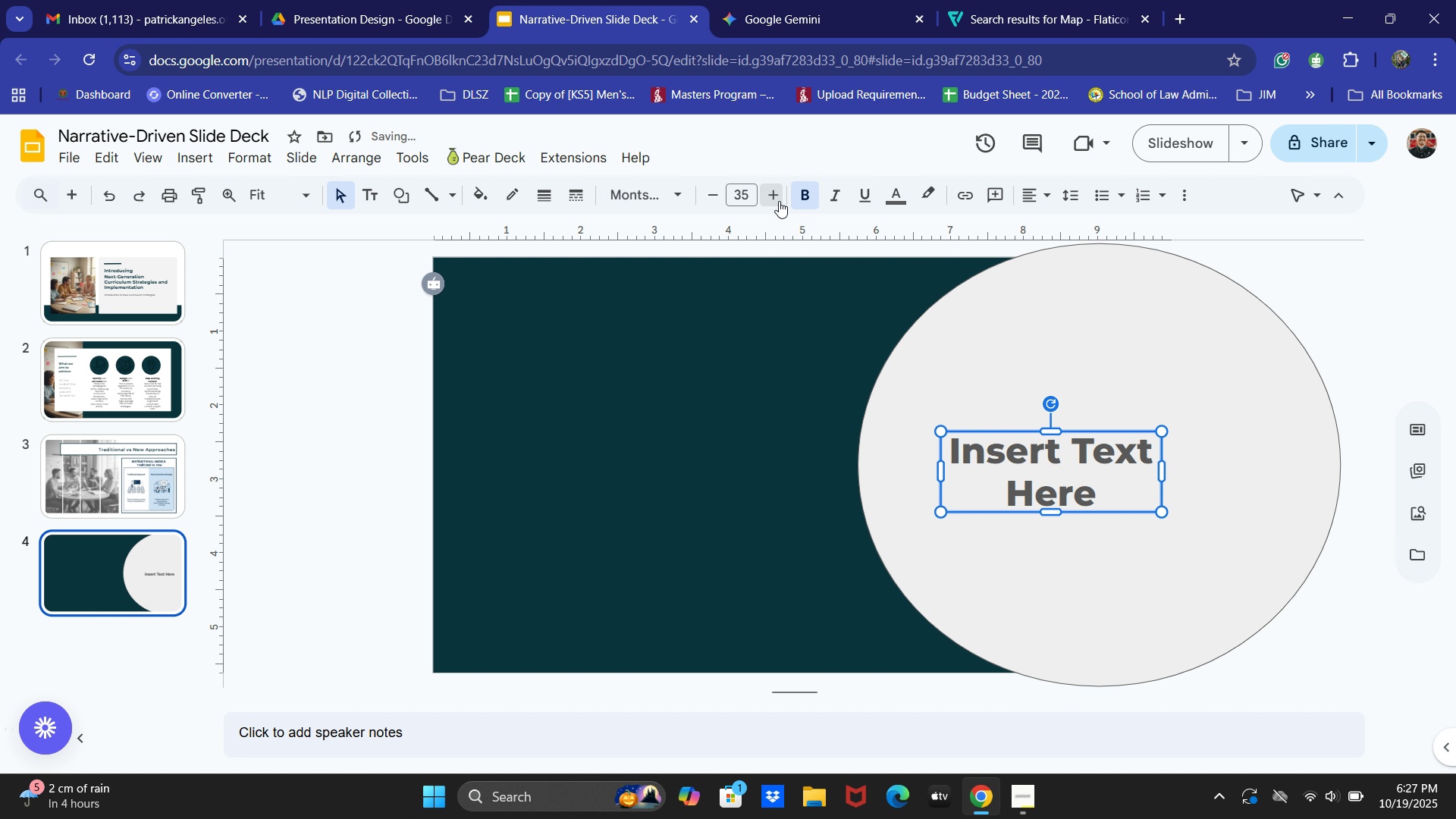 
triple_click([779, 201])
 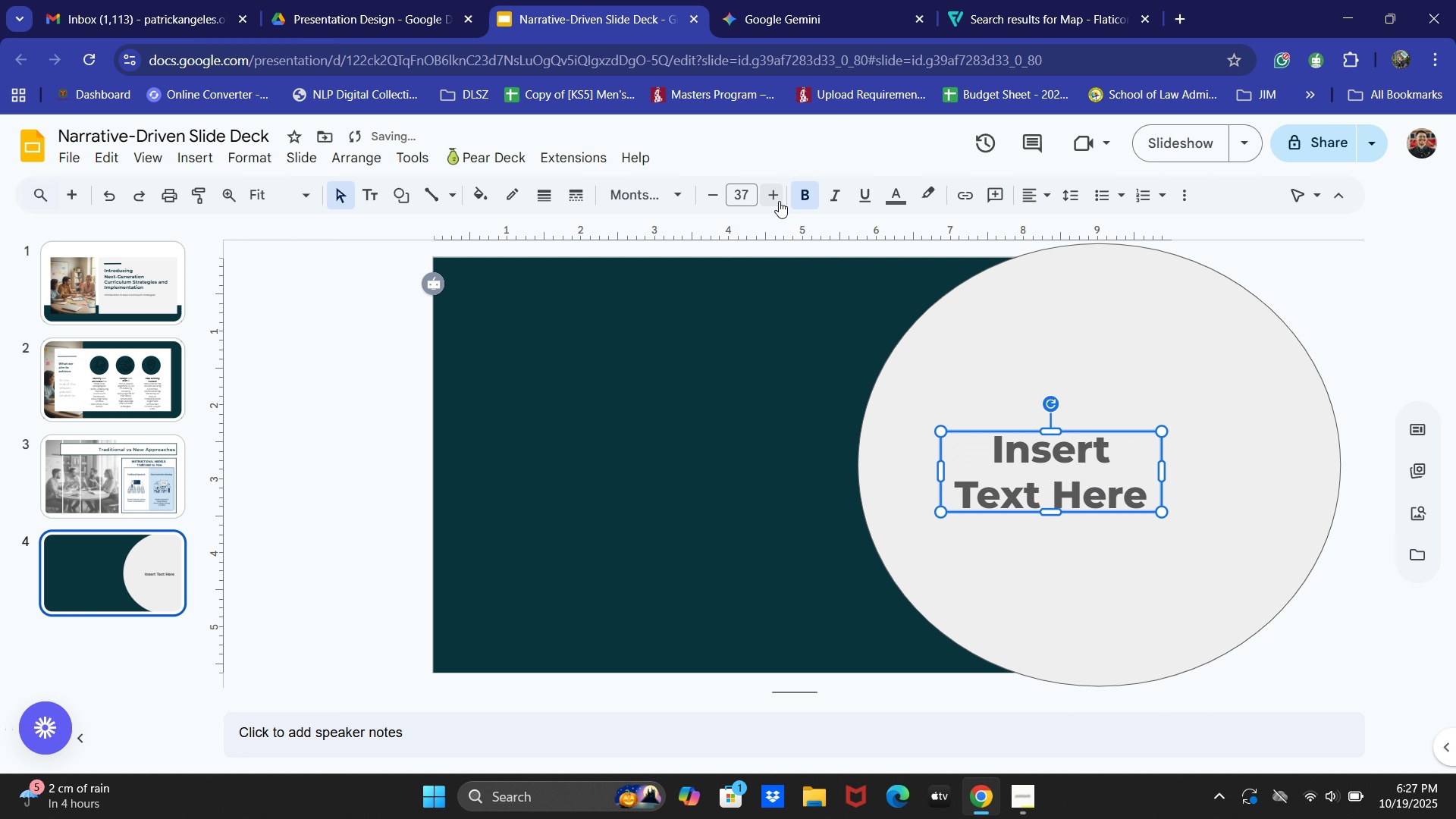 
triple_click([779, 201])
 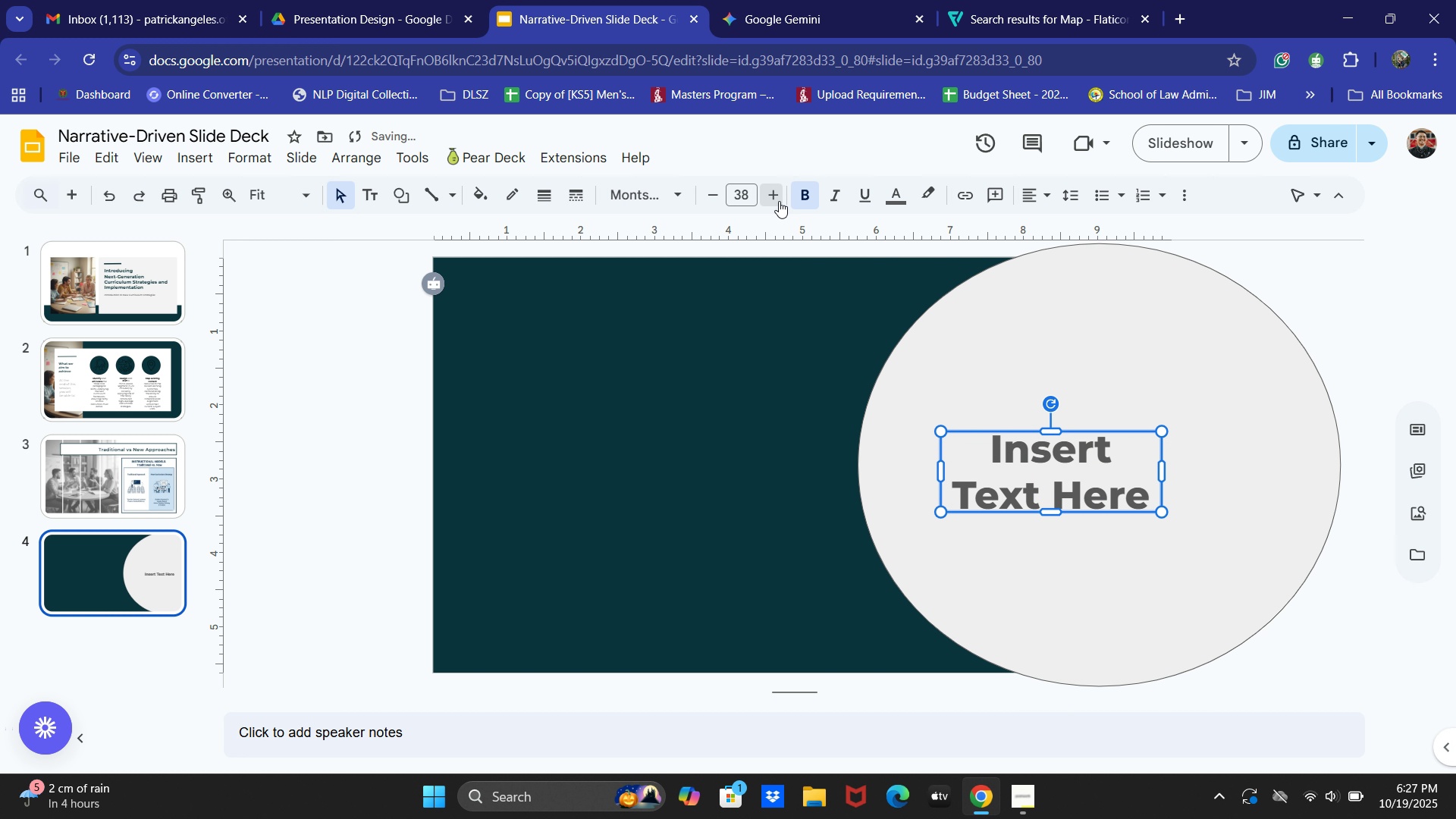 
triple_click([779, 201])
 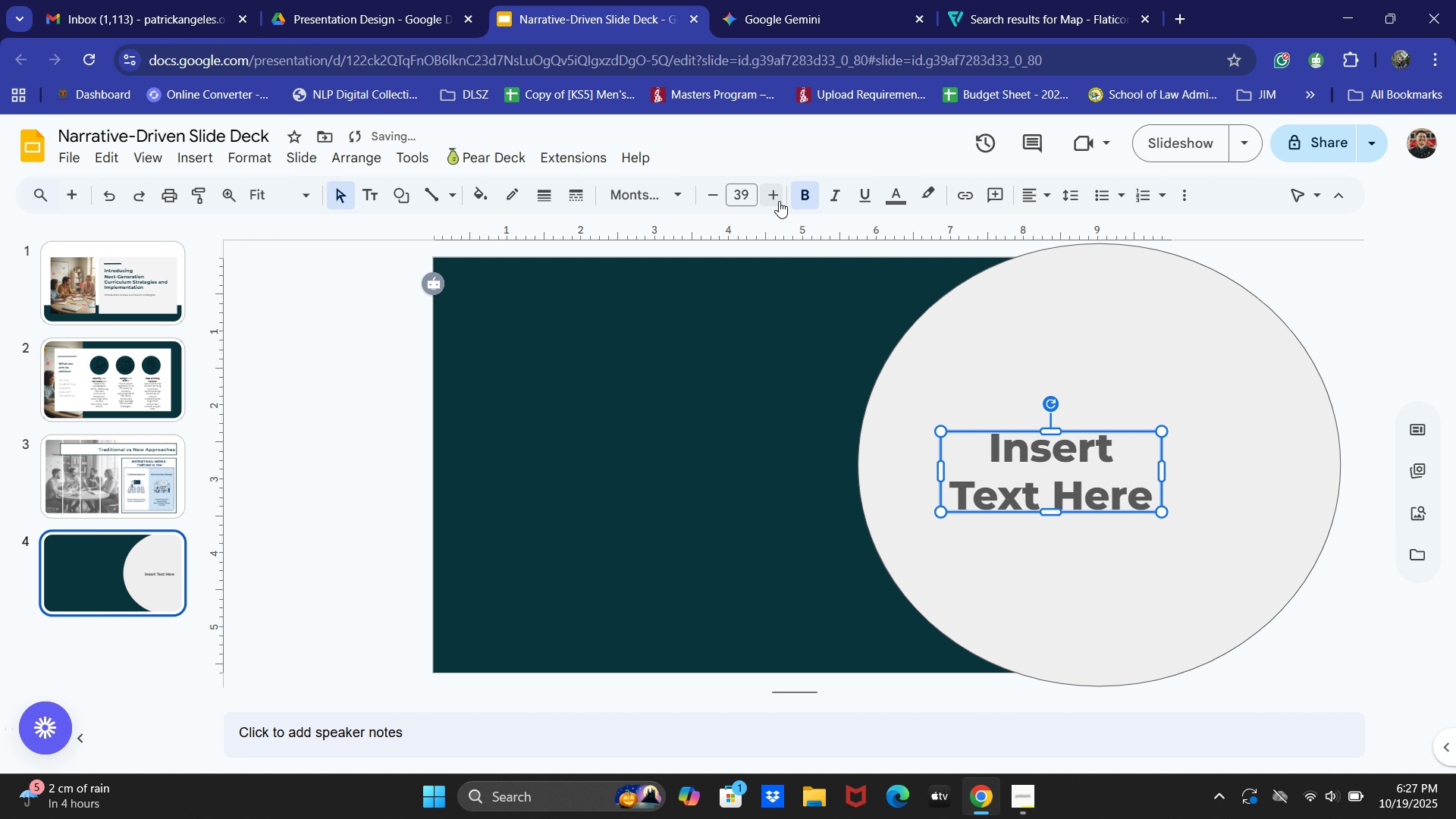 
triple_click([779, 201])
 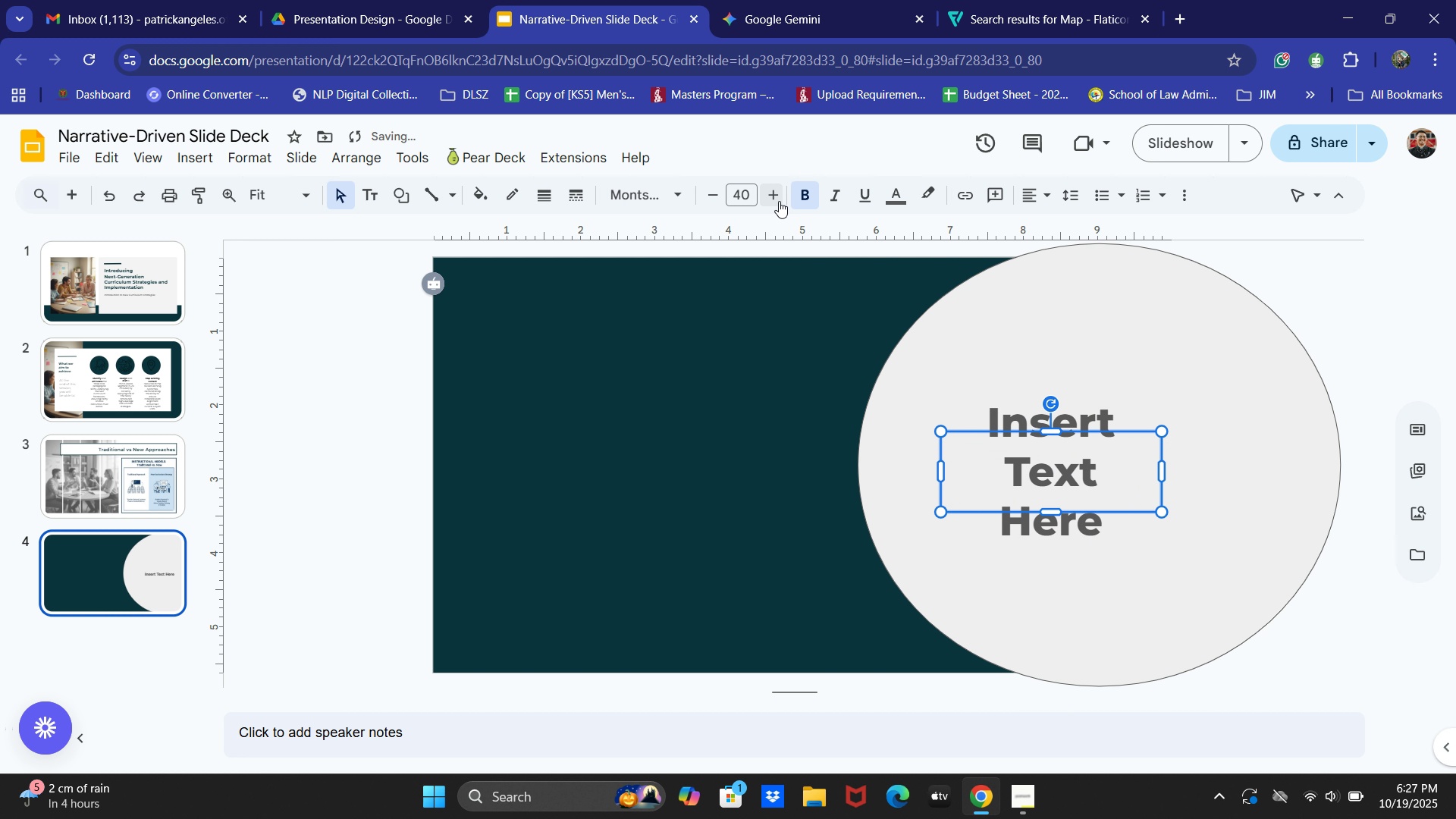 
triple_click([779, 201])
 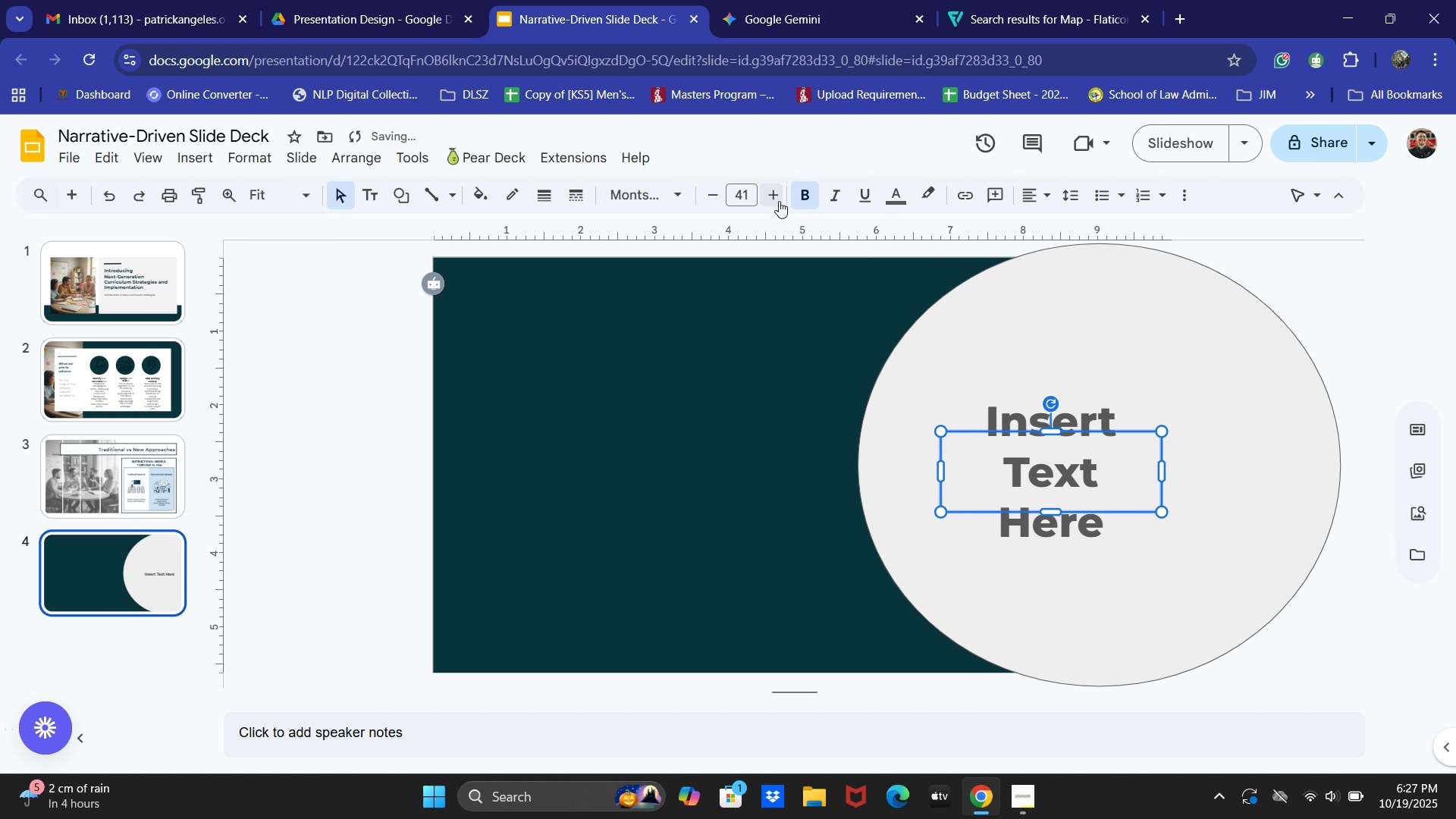 
triple_click([779, 201])
 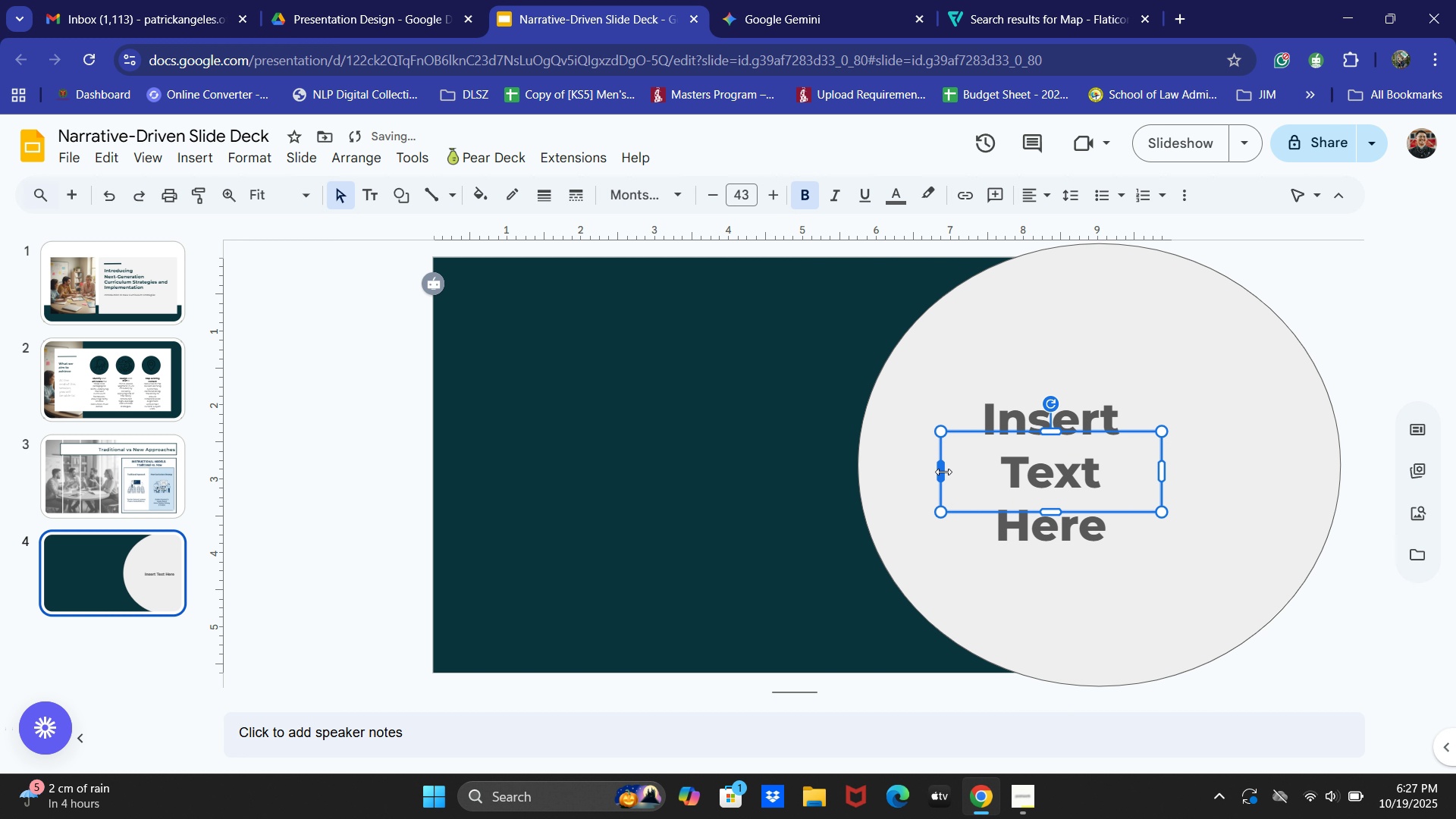 
left_click_drag(start_coordinate=[943, 472], to_coordinate=[879, 472])
 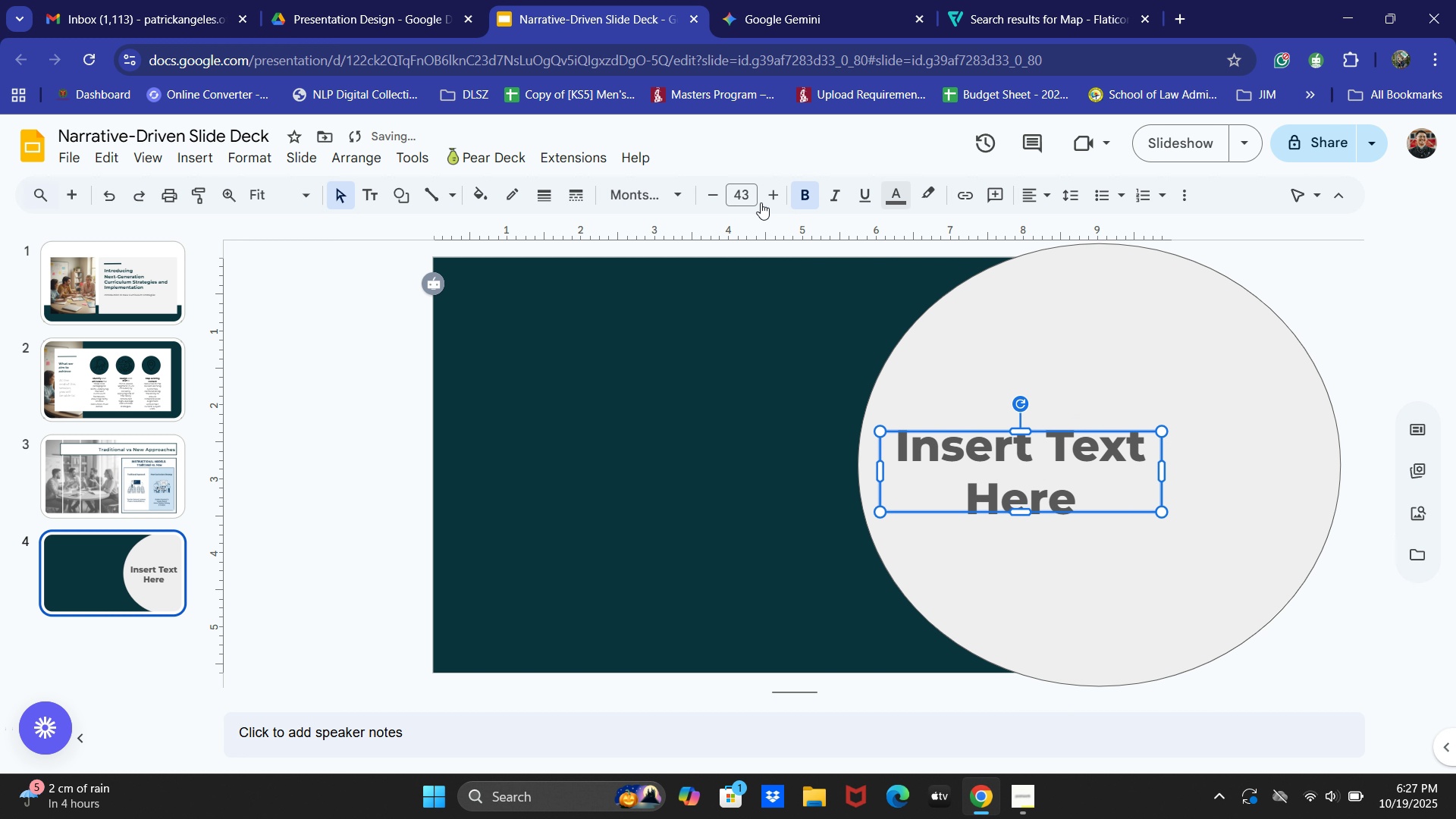 
double_click([711, 194])
 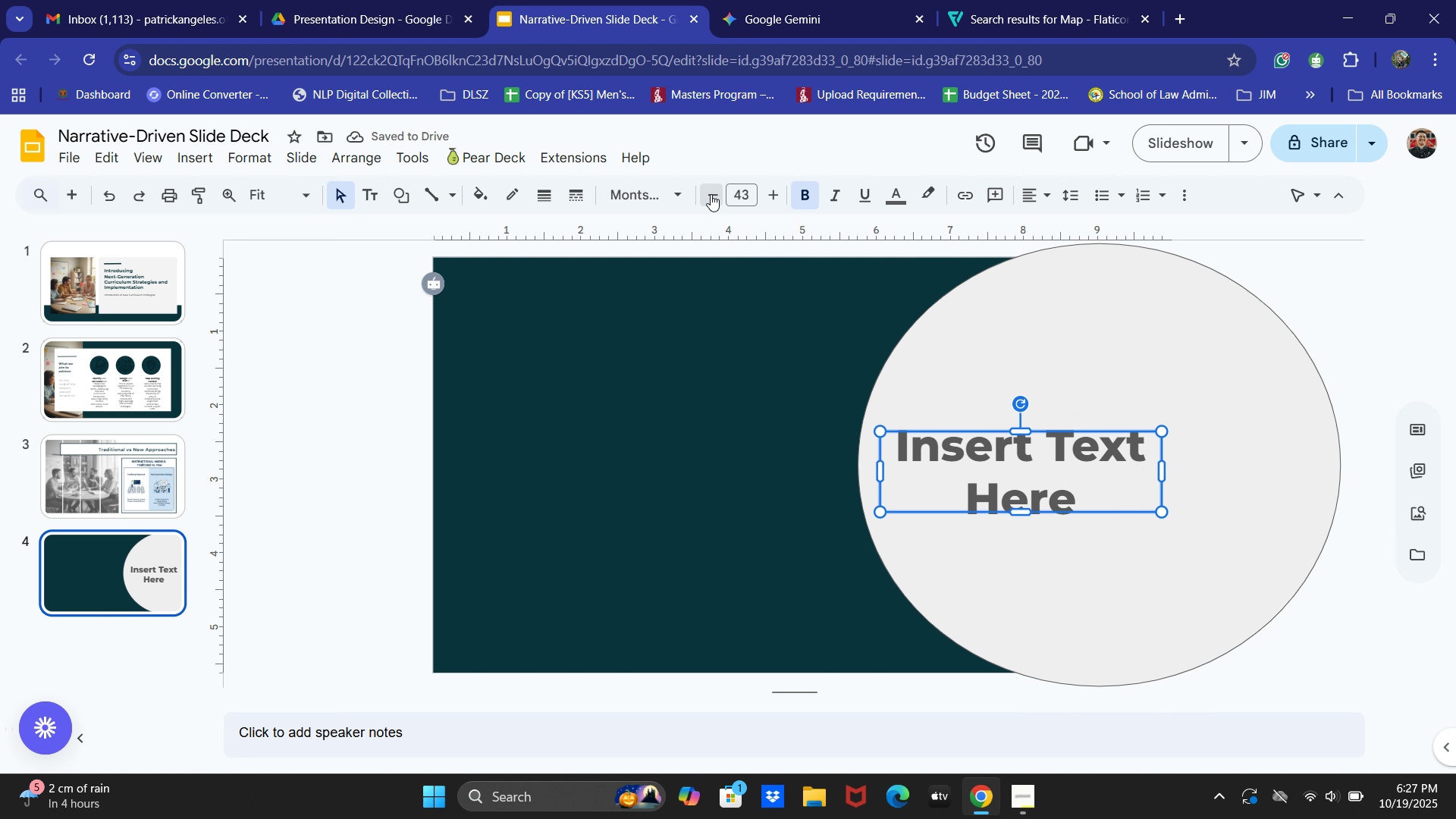 
triple_click([711, 194])
 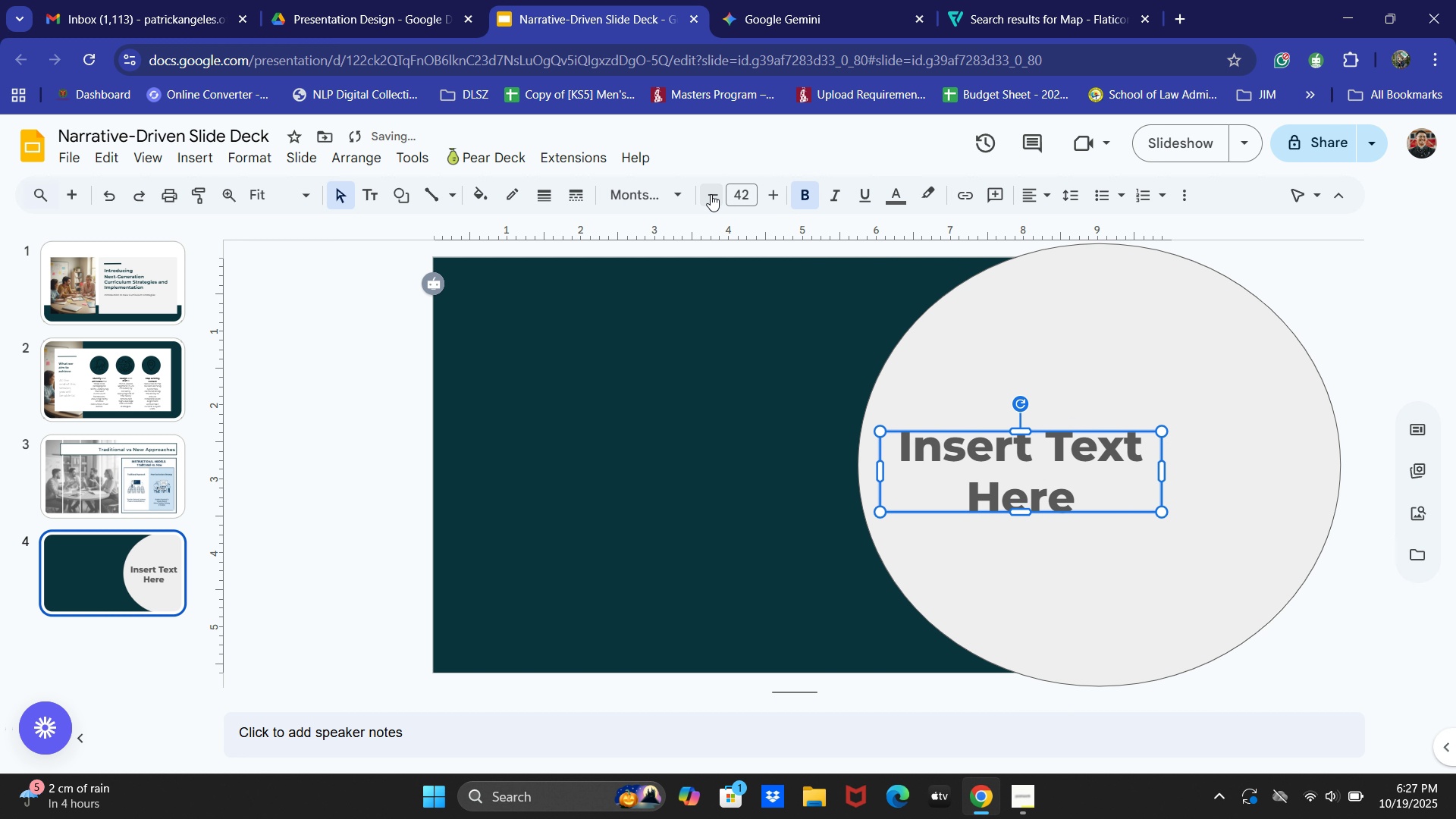 
triple_click([711, 194])
 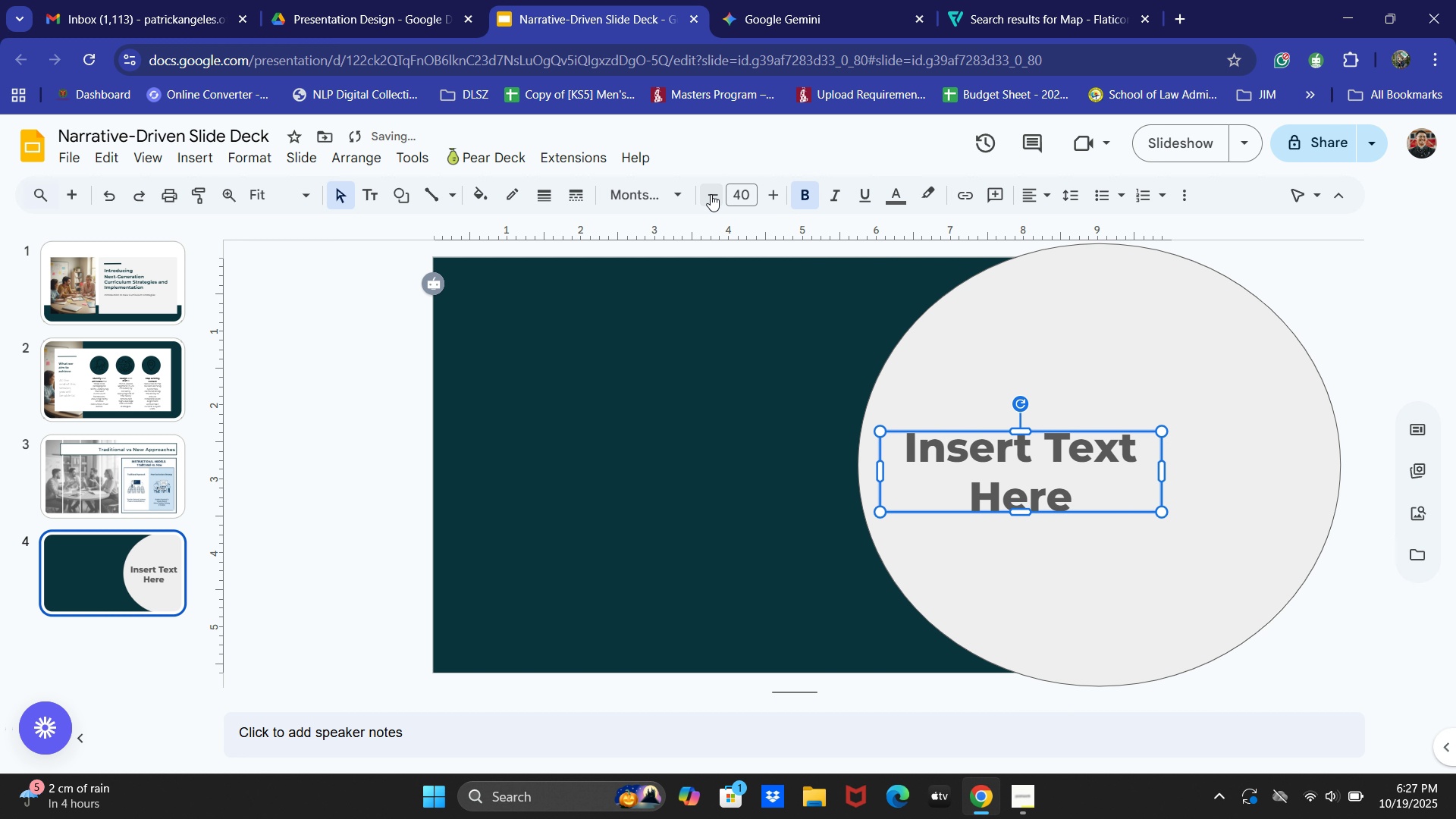 
triple_click([711, 194])
 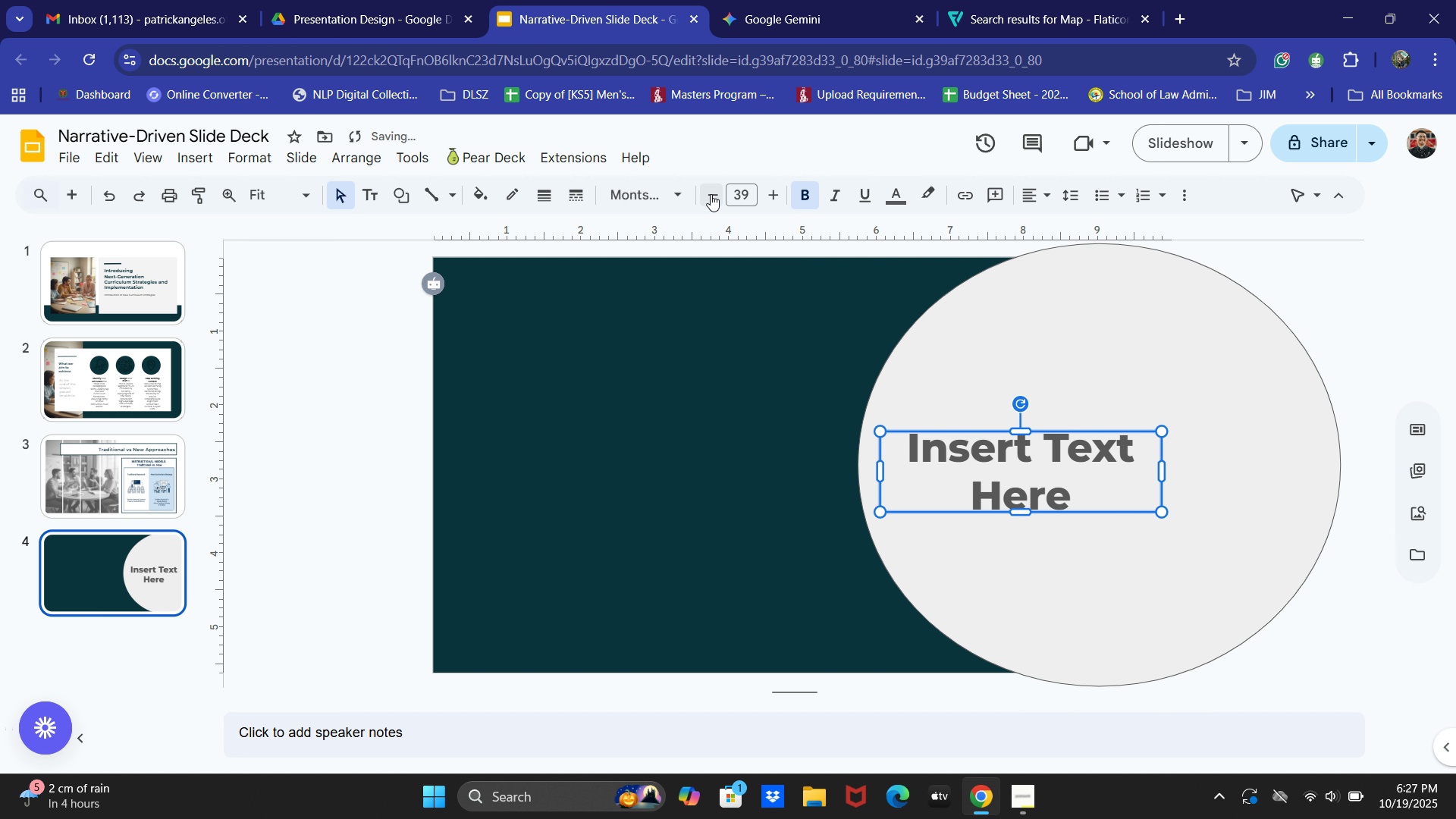 
triple_click([711, 194])
 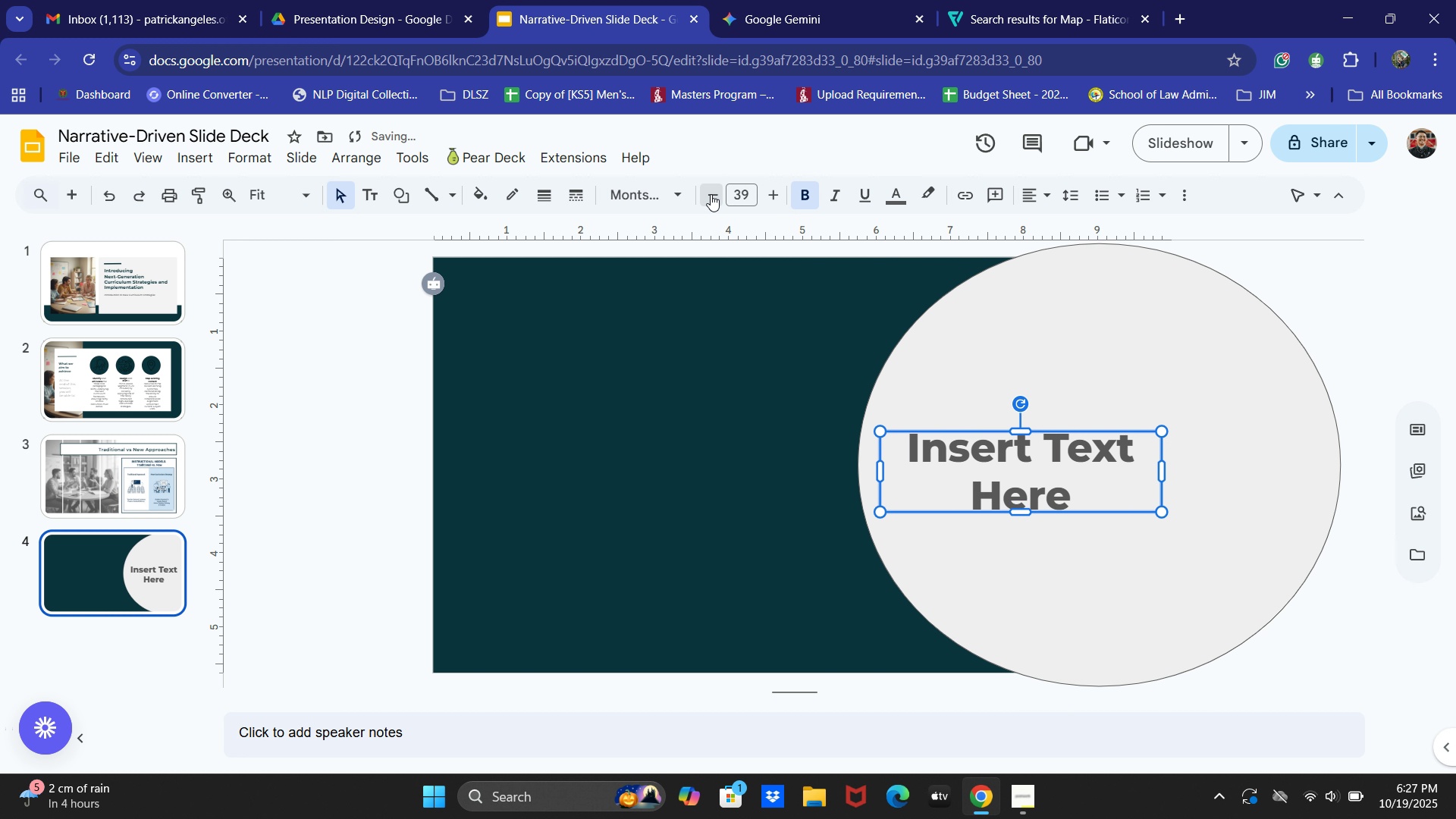 
triple_click([711, 194])
 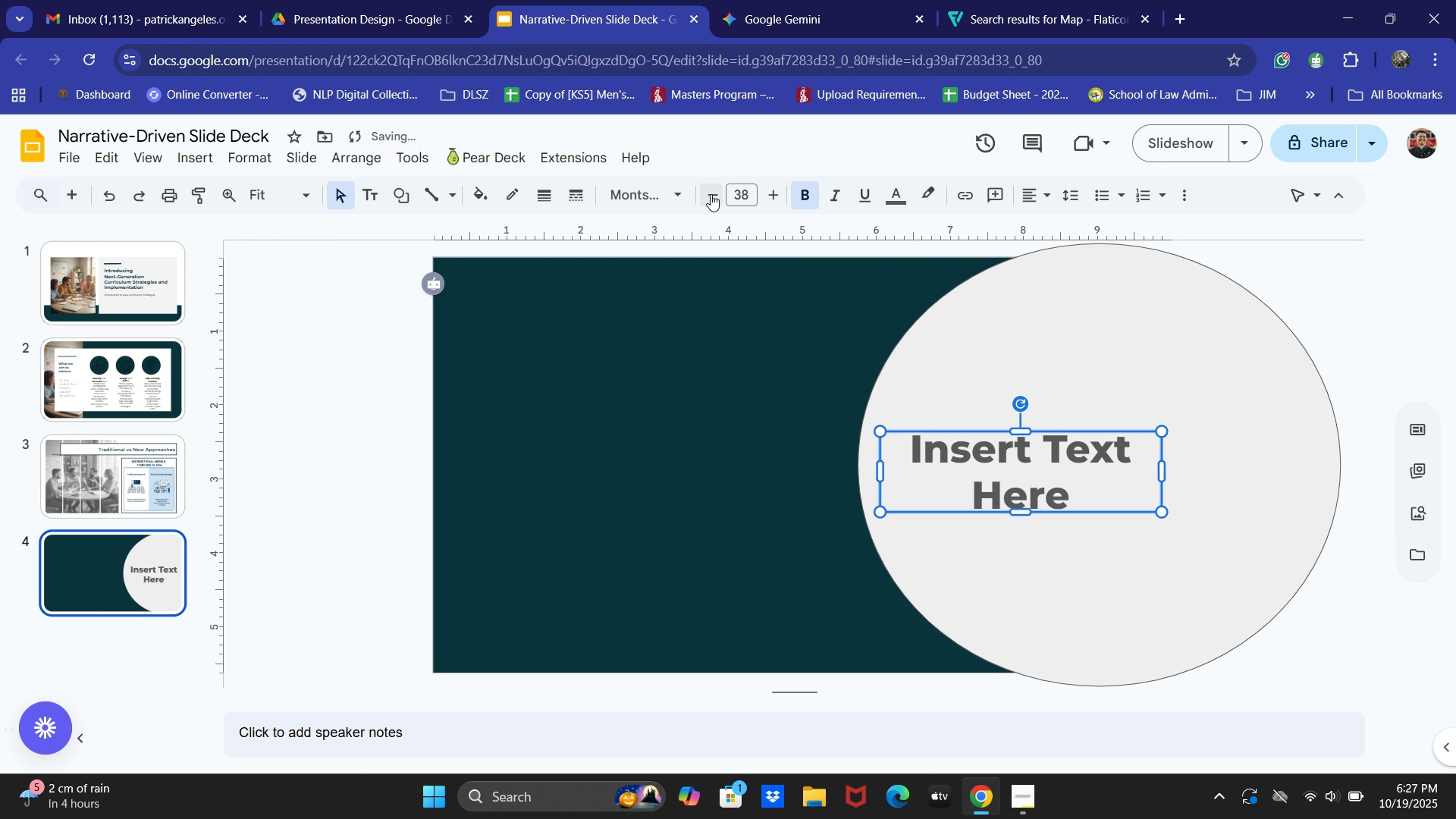 
triple_click([711, 194])
 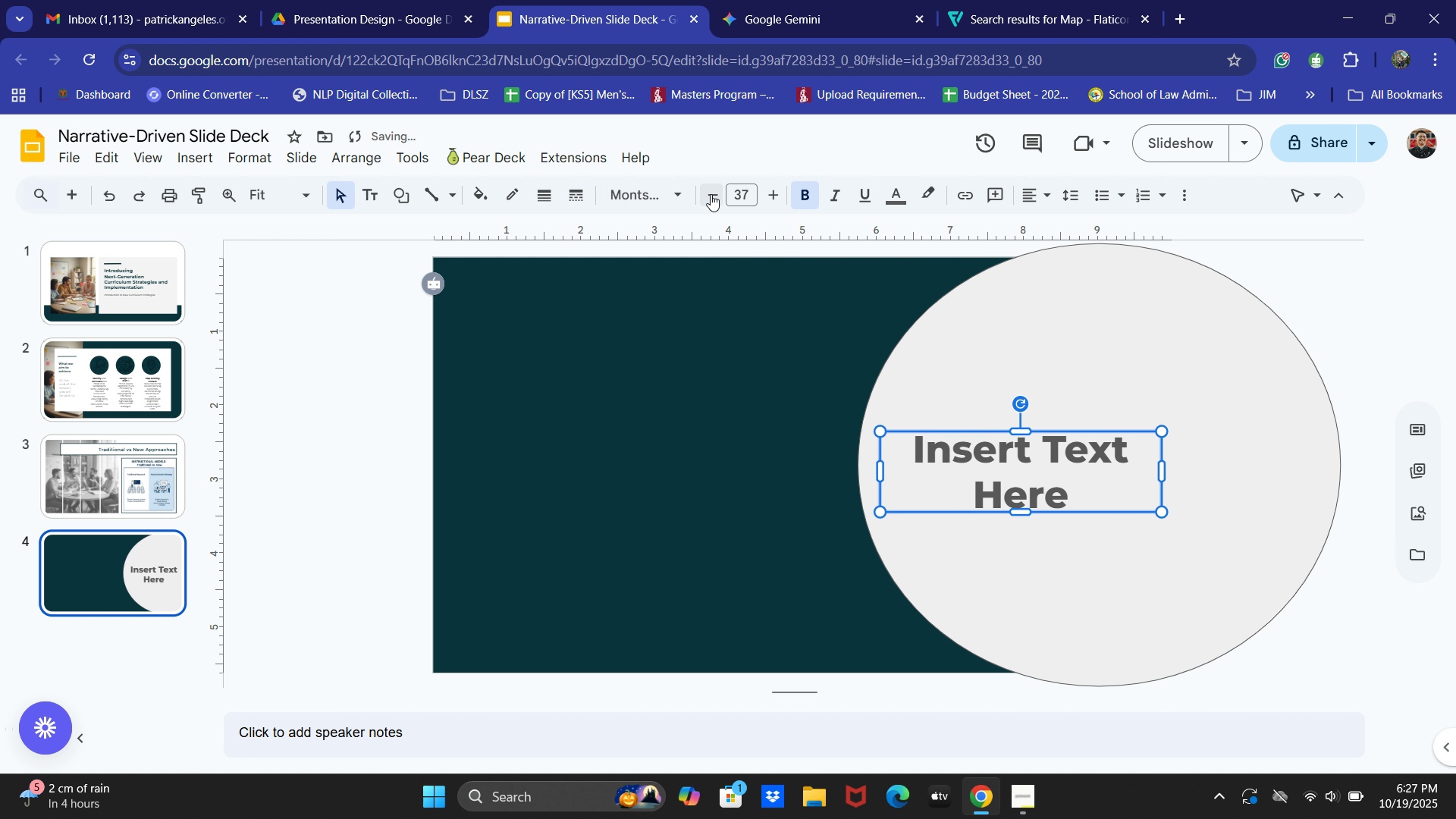 
triple_click([711, 194])
 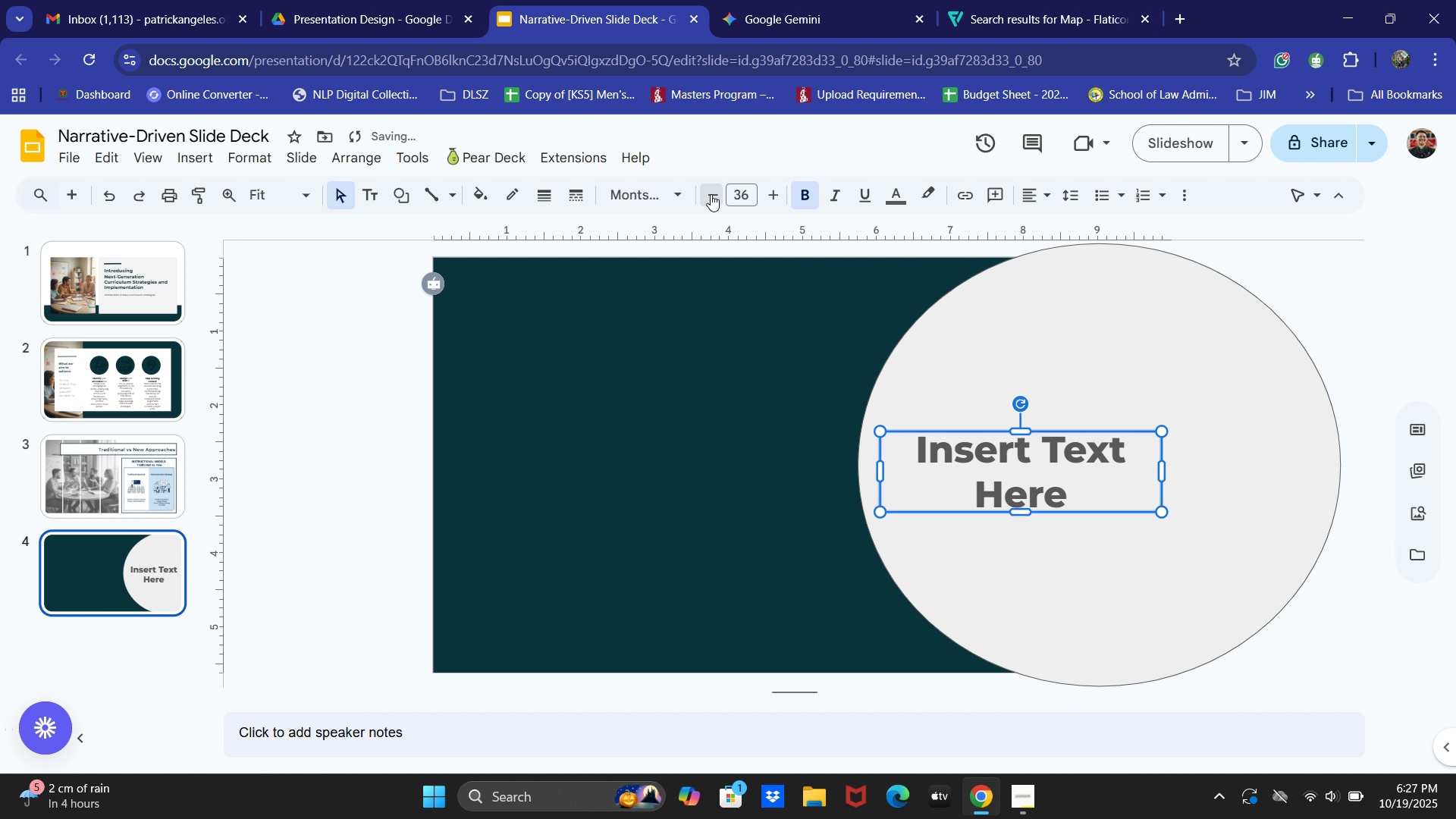 
triple_click([711, 194])
 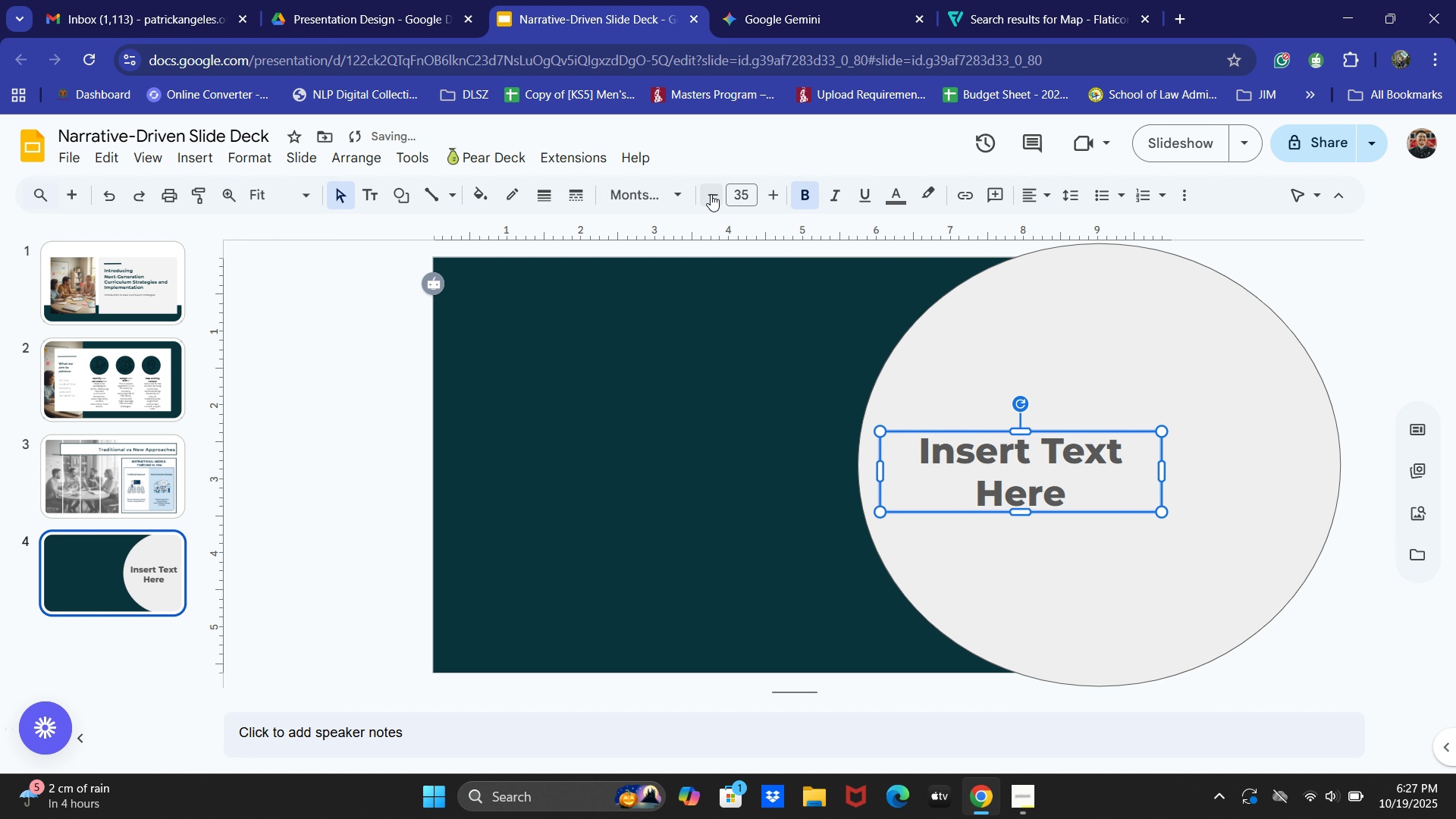 
triple_click([711, 194])
 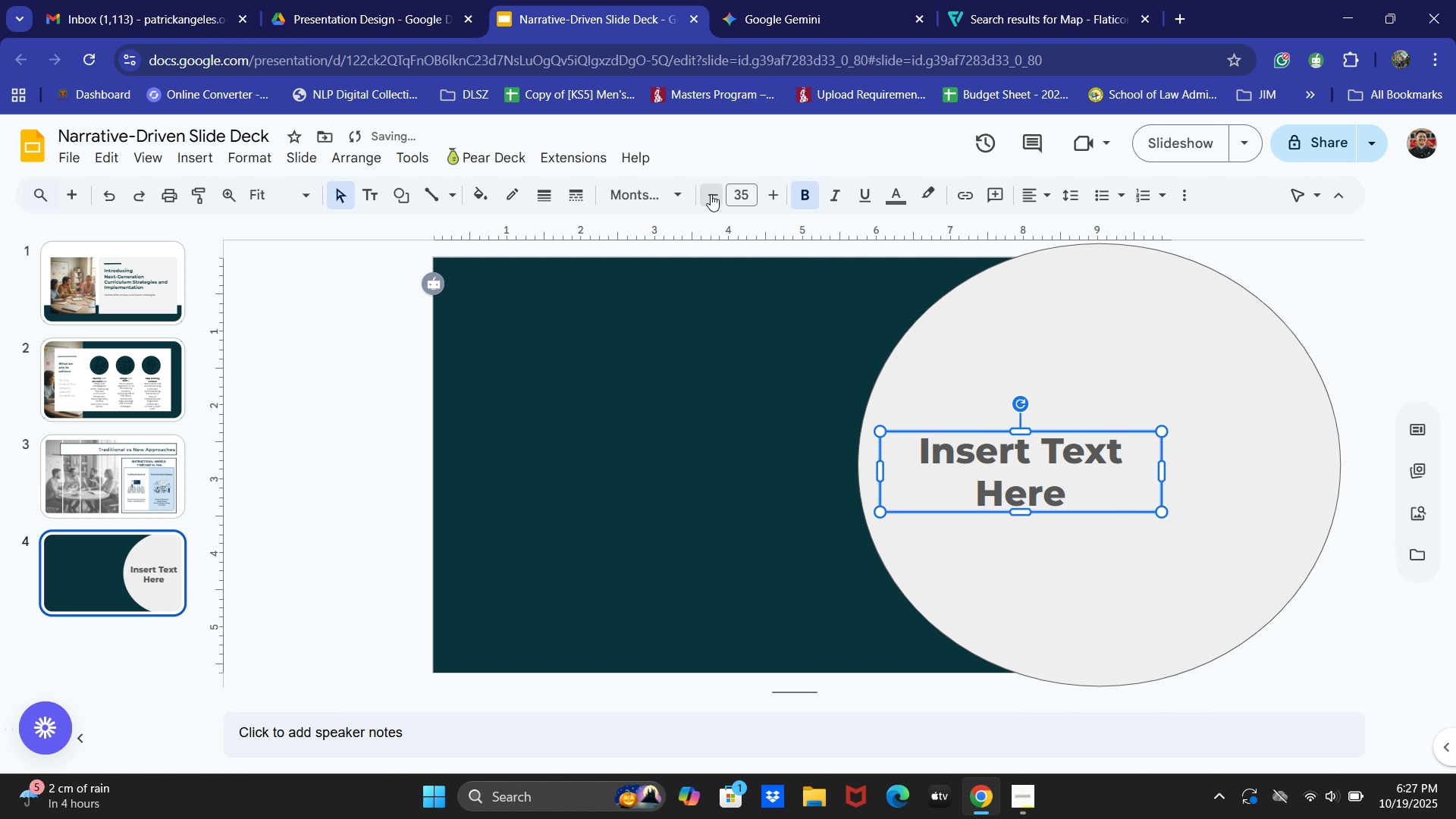 
triple_click([711, 194])
 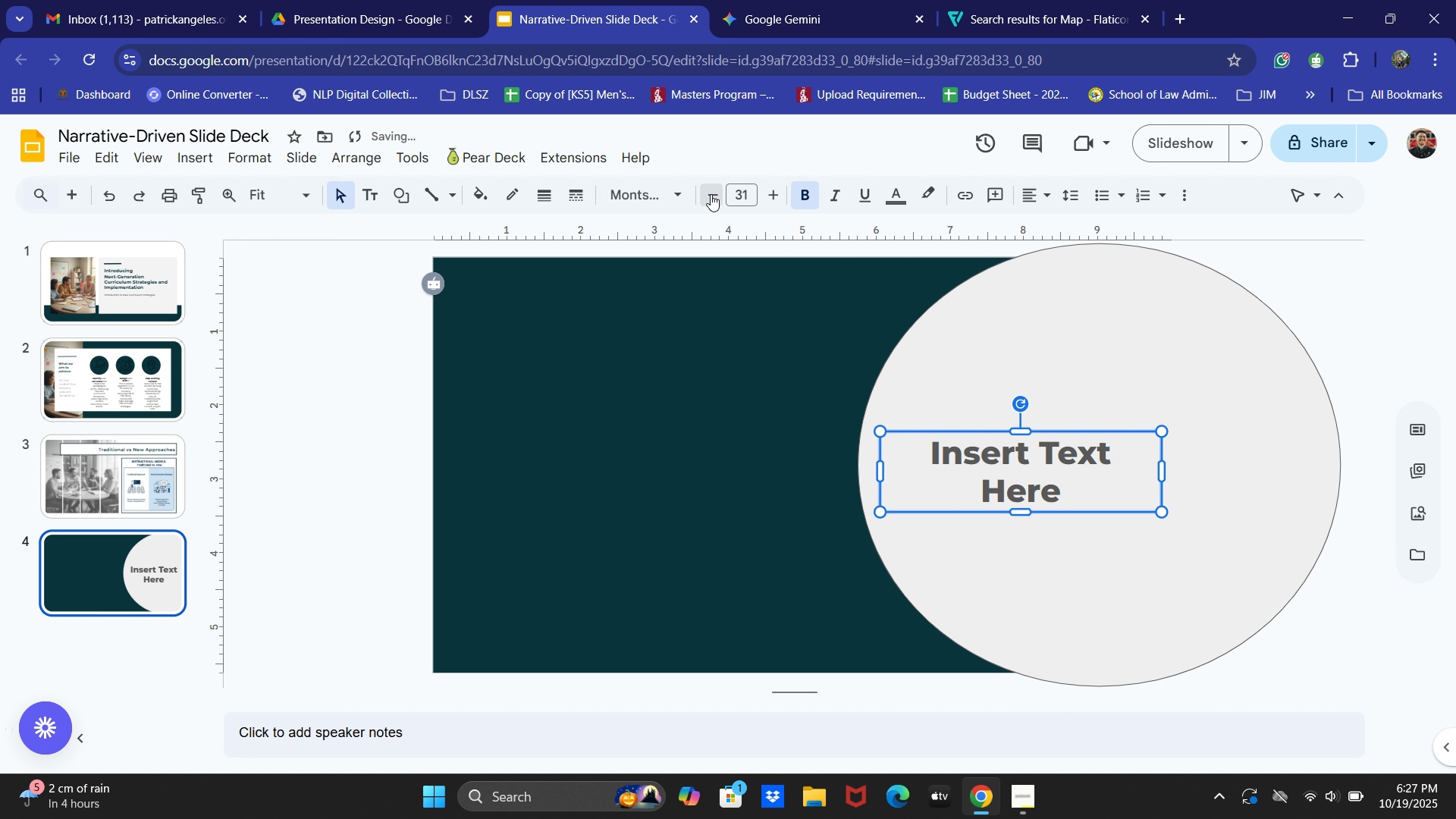 
double_click([711, 194])
 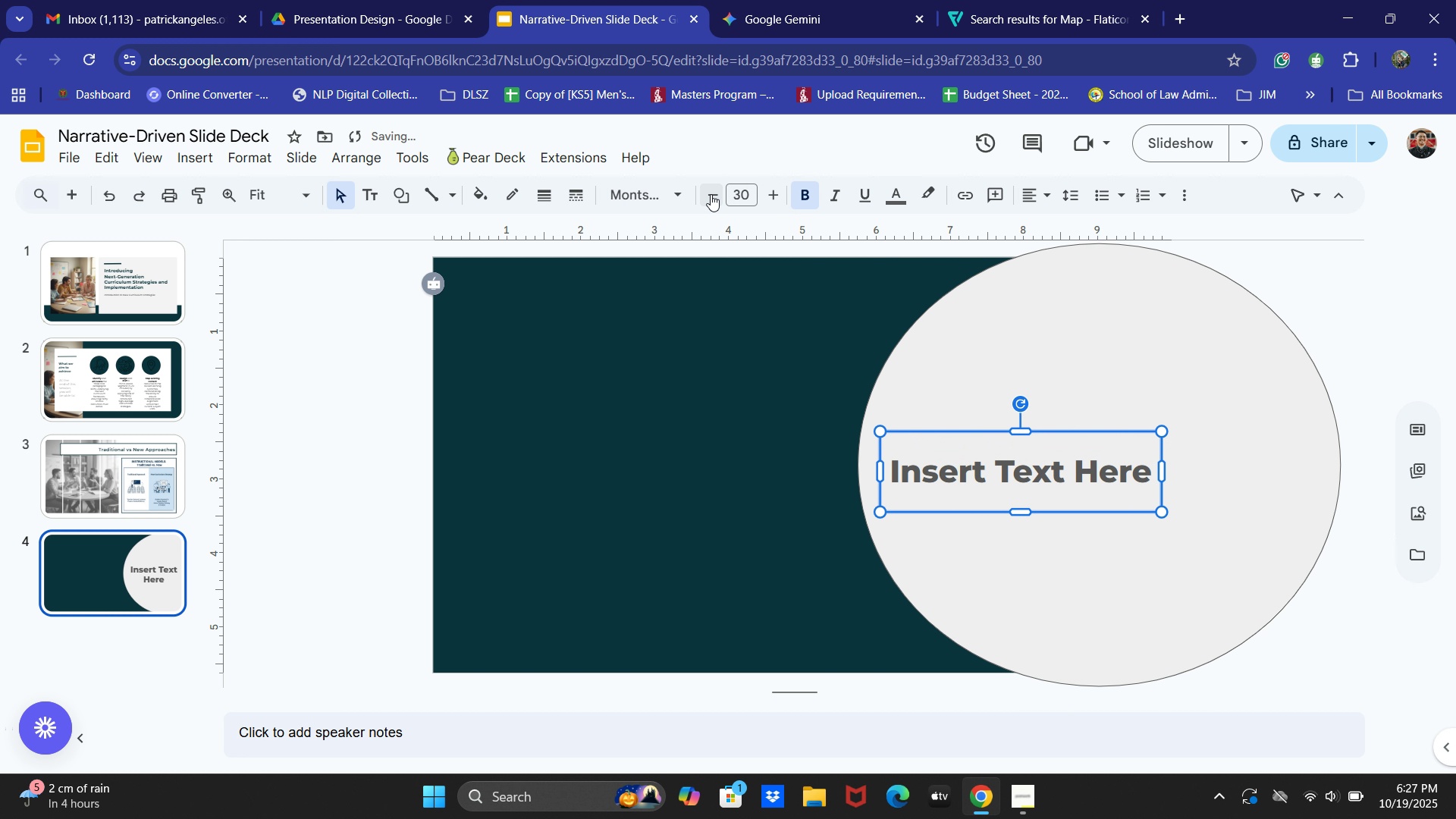 
triple_click([711, 194])
 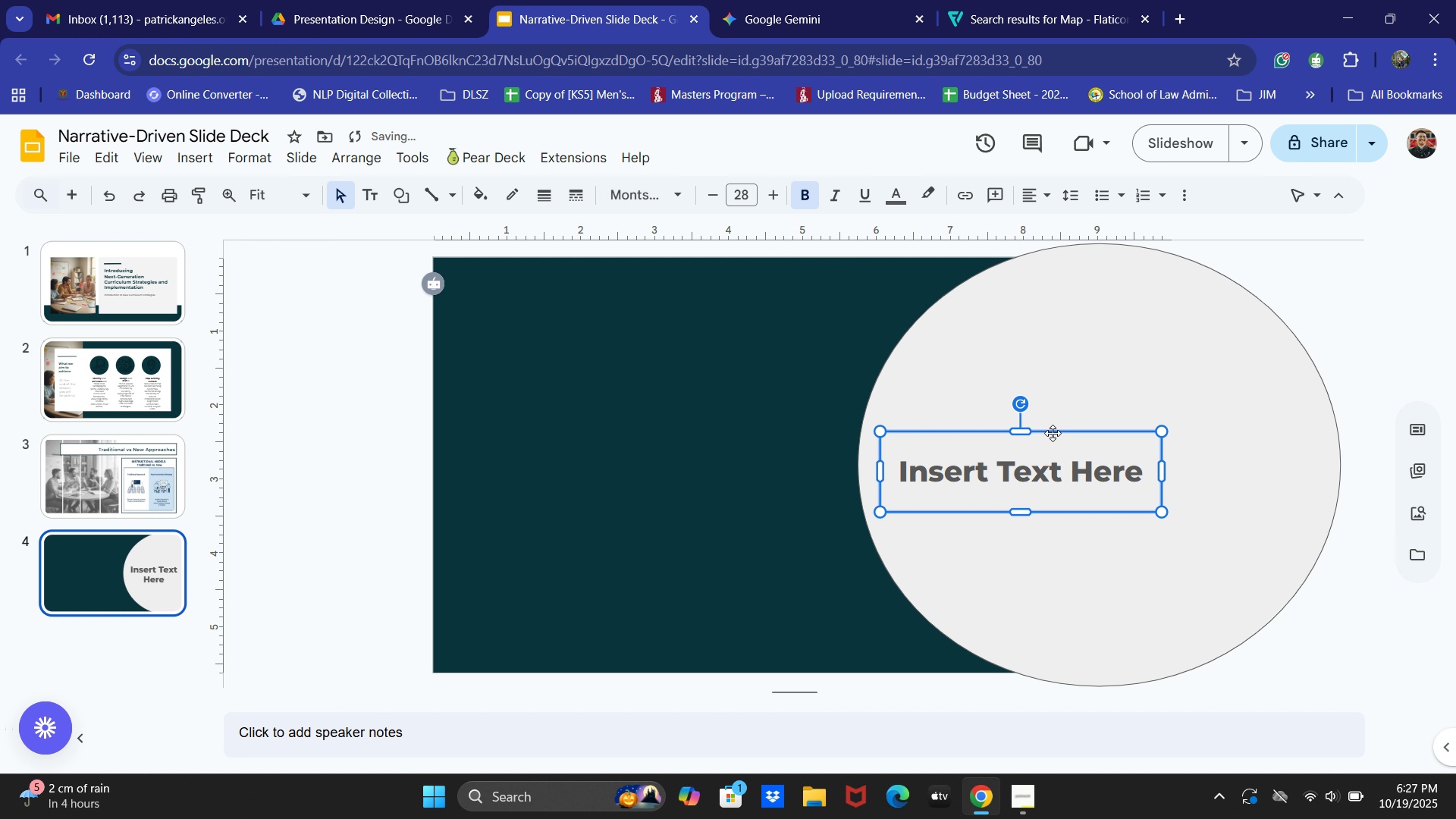 
left_click_drag(start_coordinate=[1053, 435], to_coordinate=[1065, 434])
 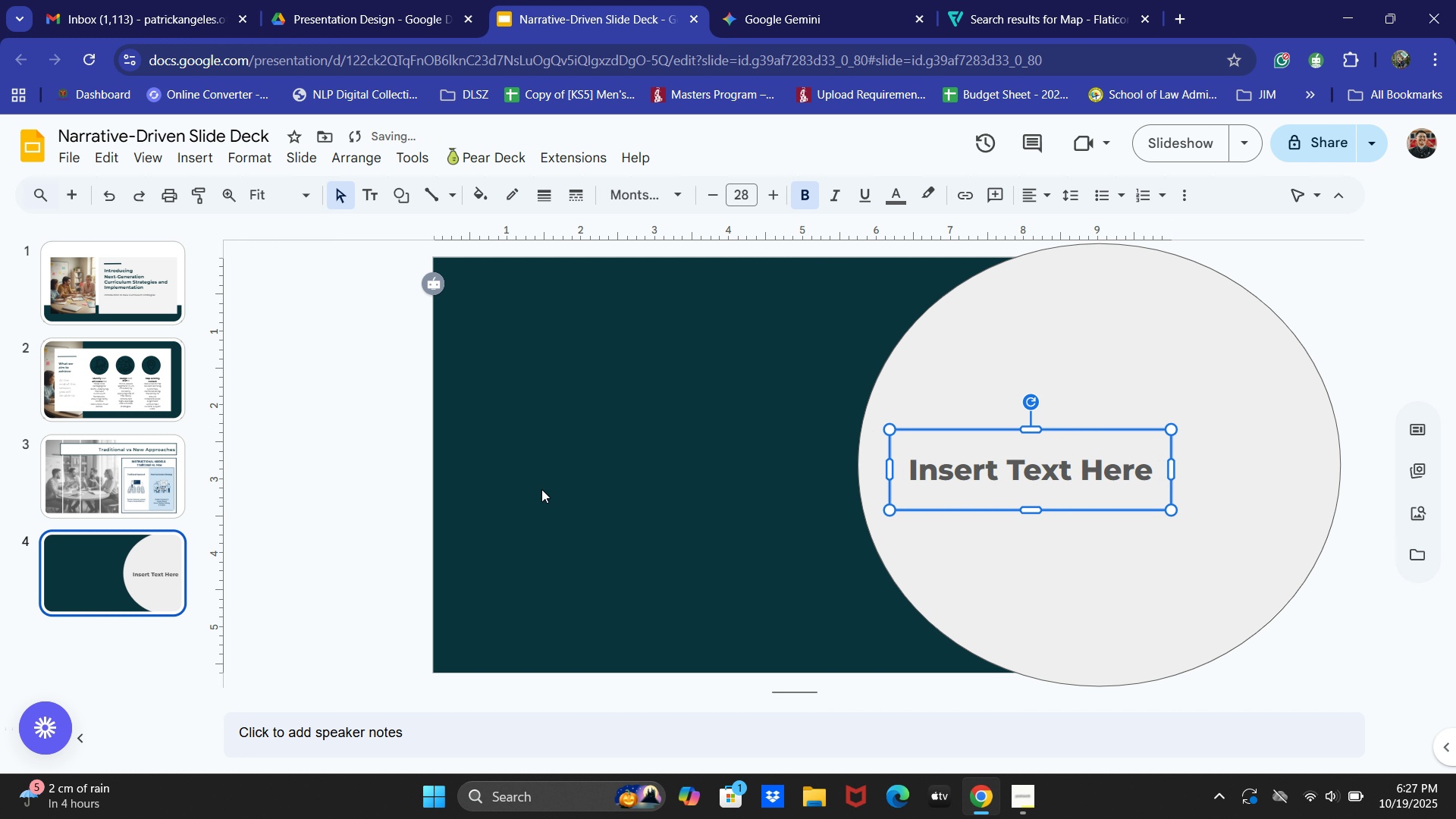 
left_click([521, 480])
 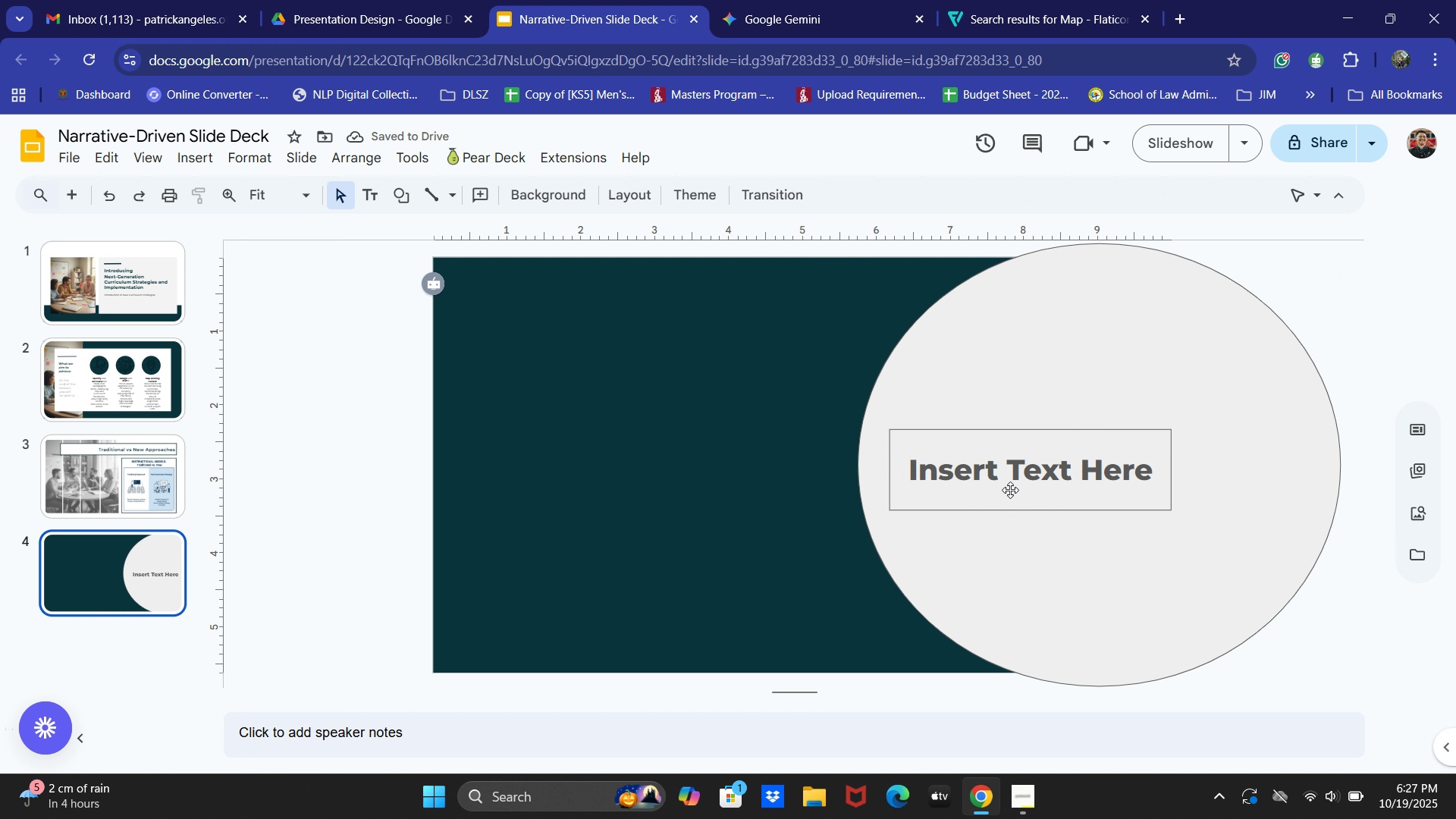 
double_click([1010, 482])
 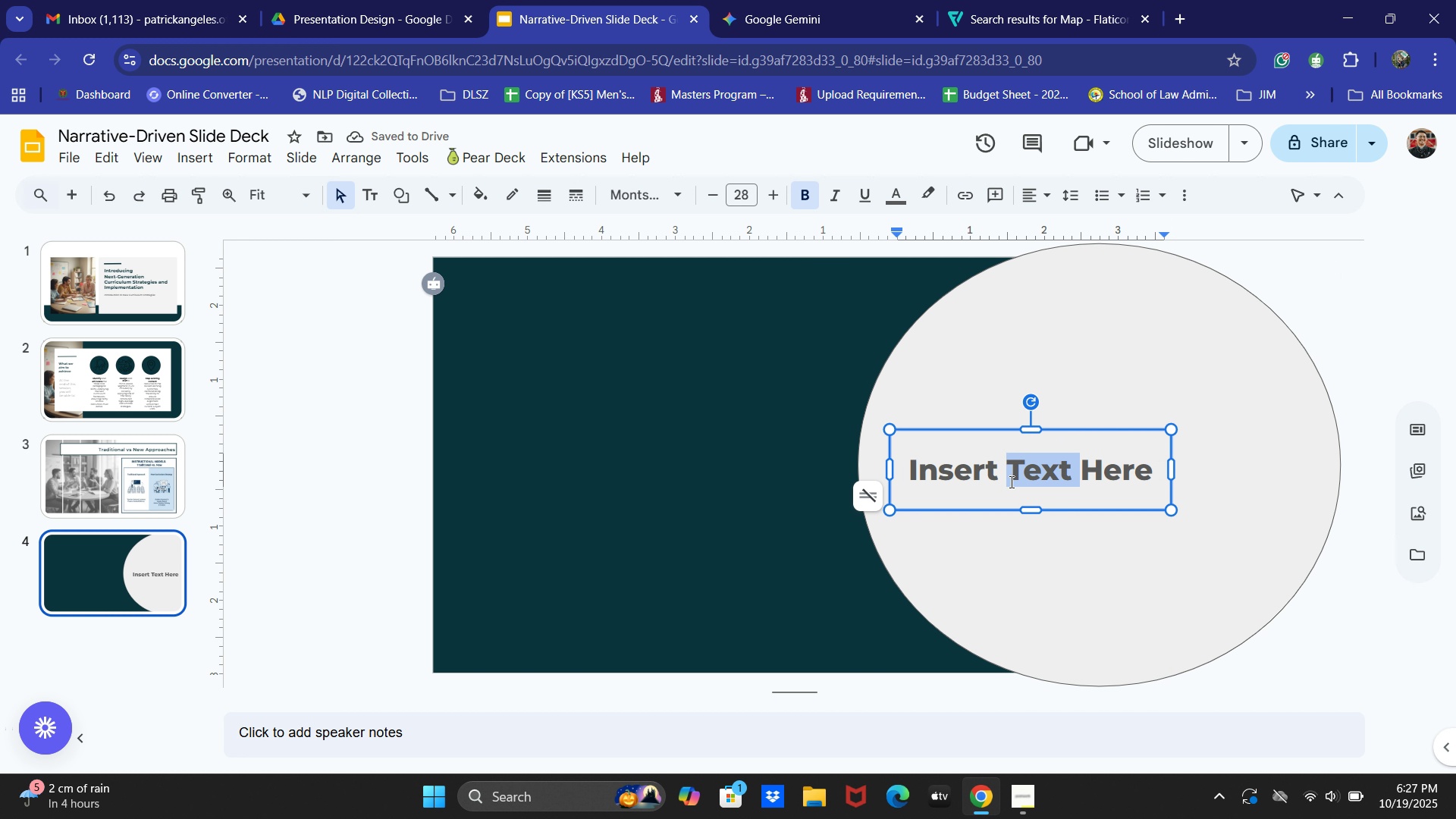 
key(Alt+AltLeft)
 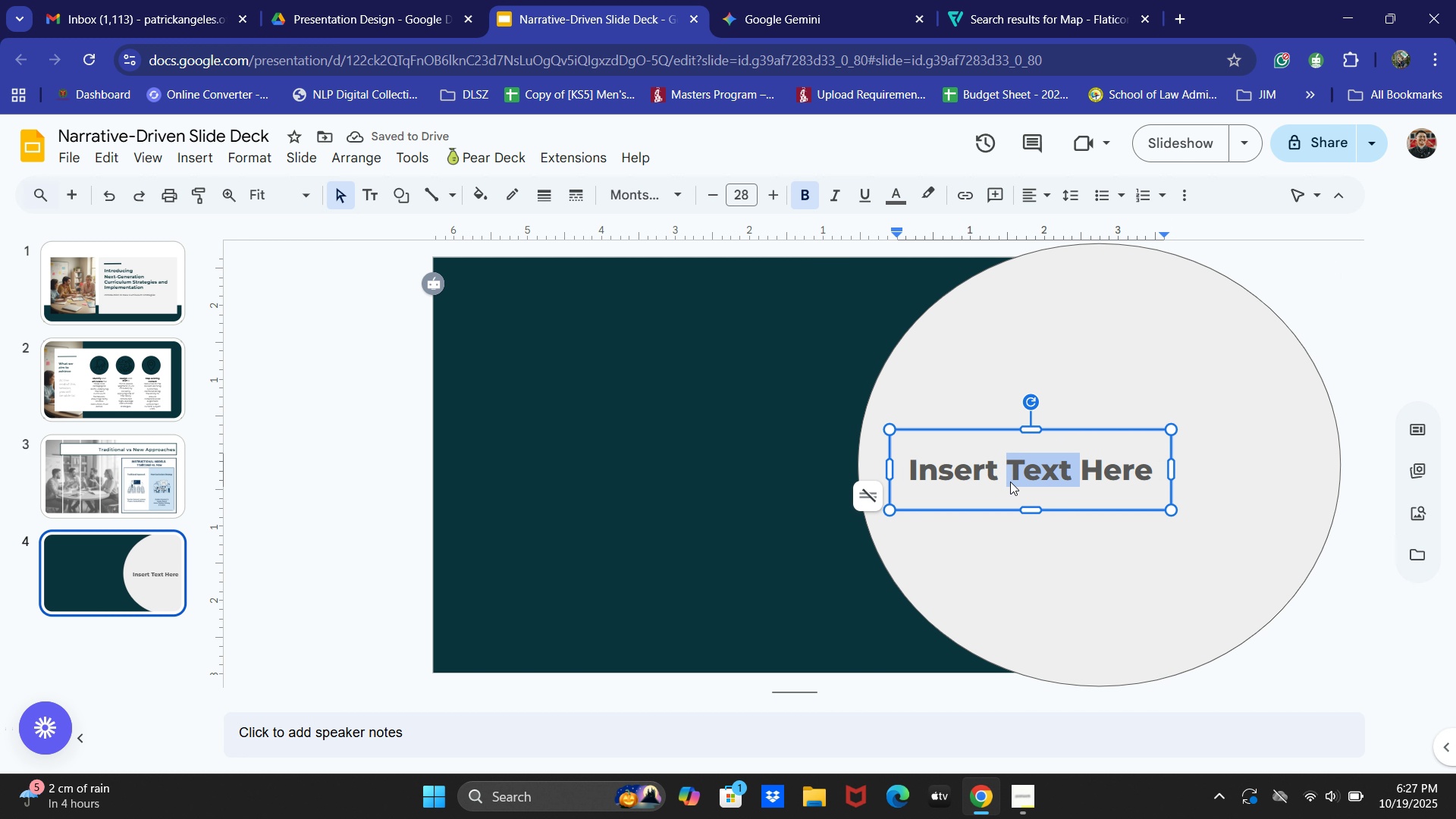 
key(Alt+Tab)